 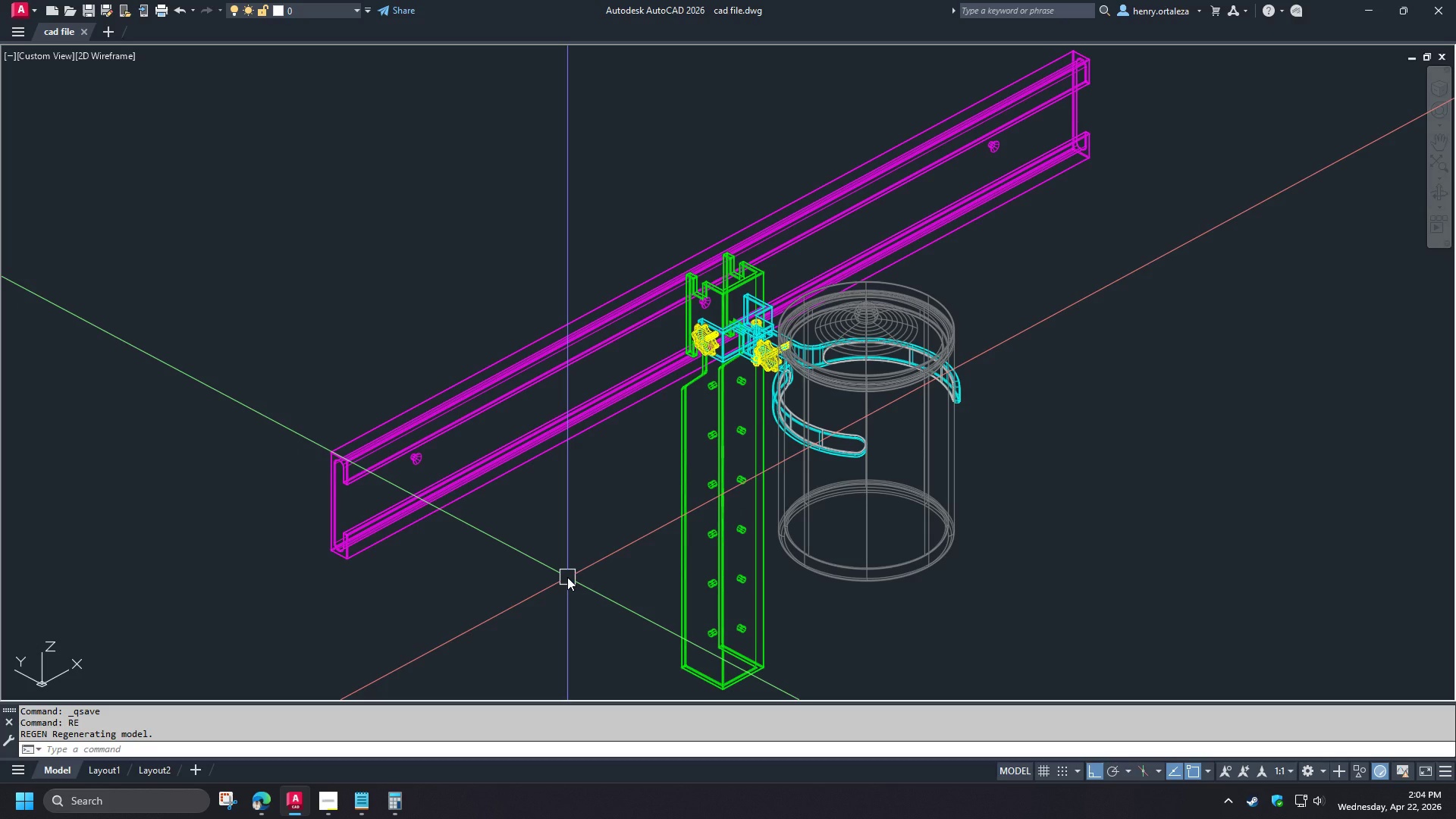 
left_click([249, 805])
 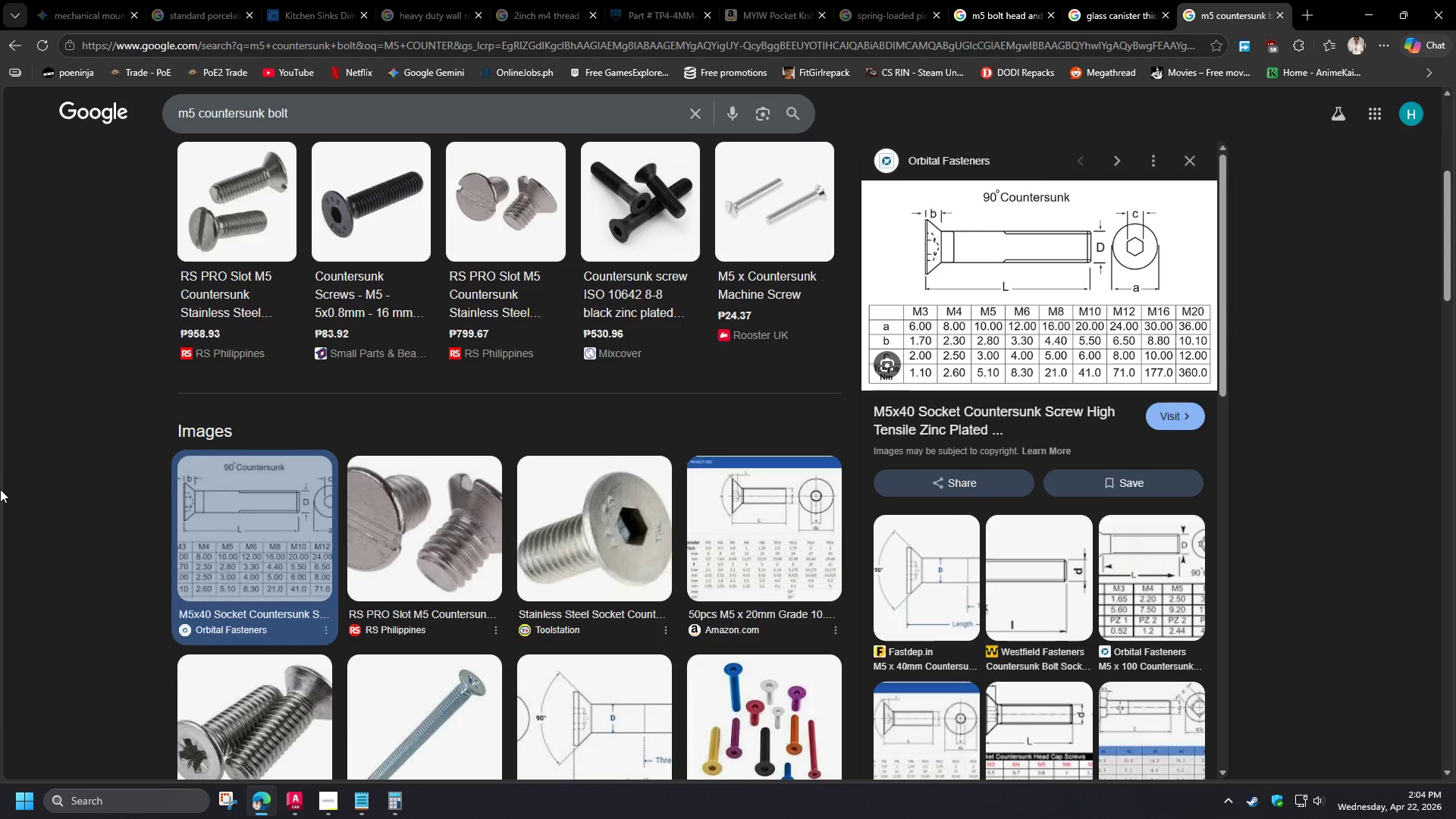 
left_click([45, 501])
 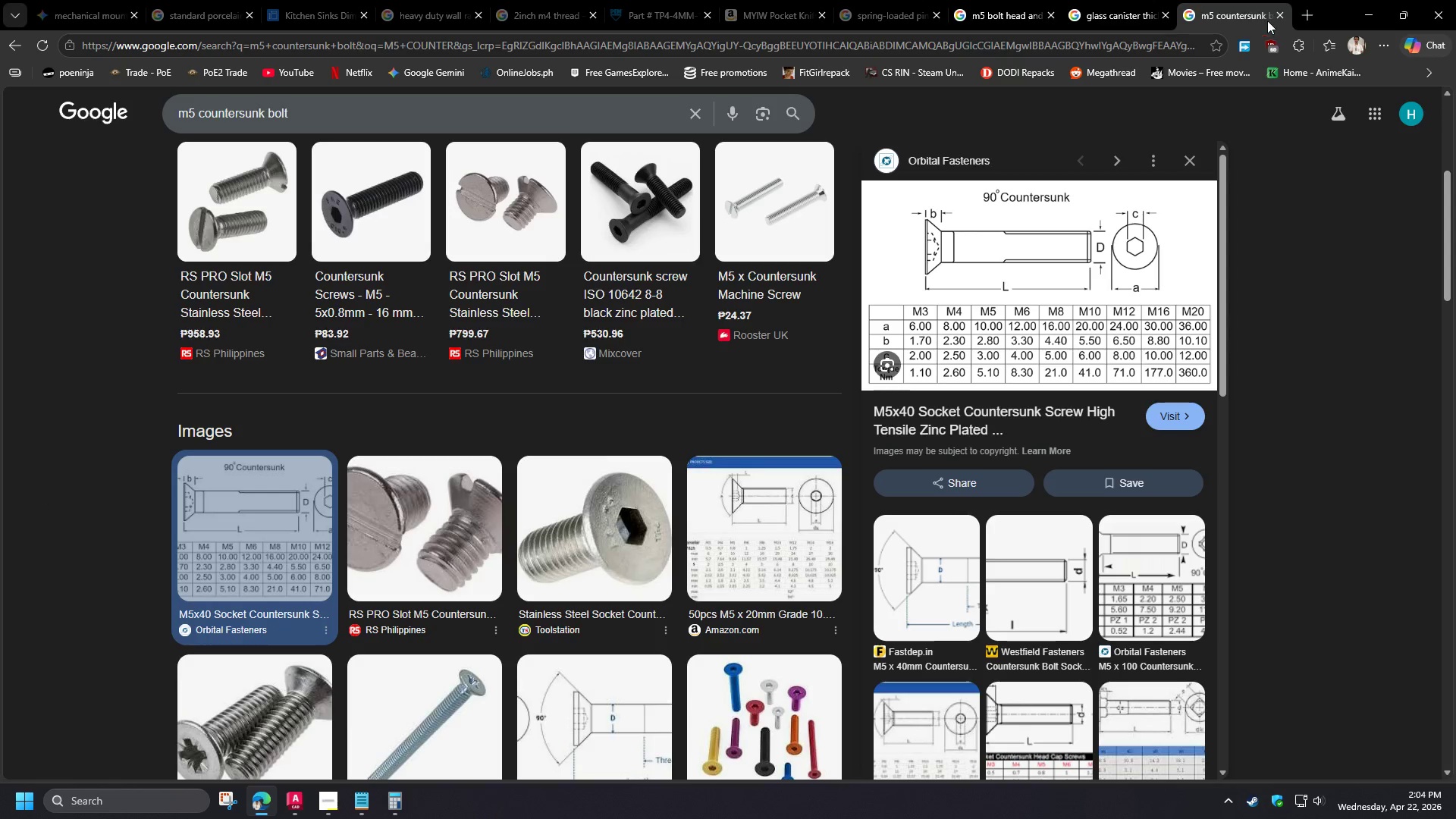 
left_click([1299, 18])
 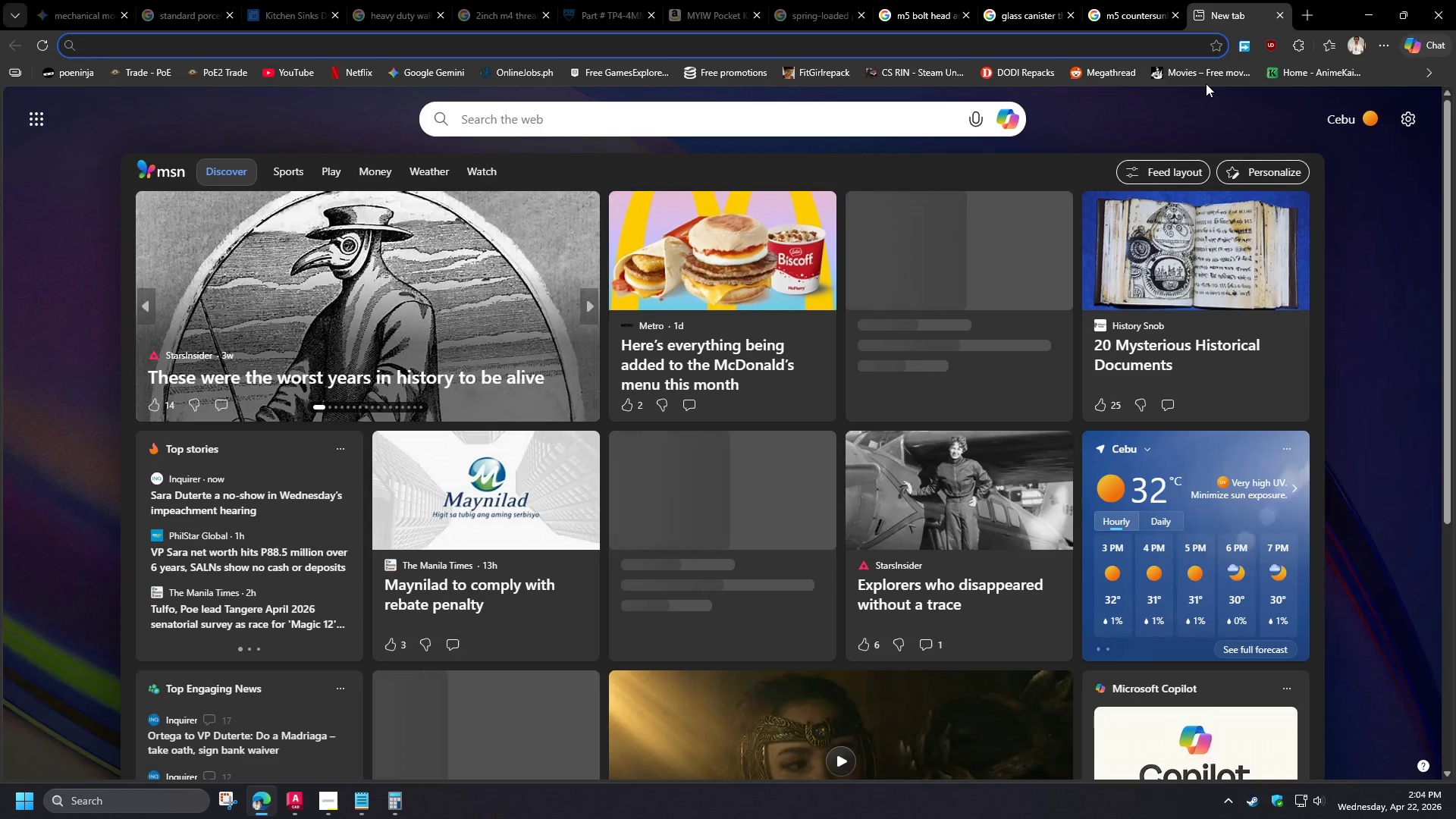 
type(PIN)
 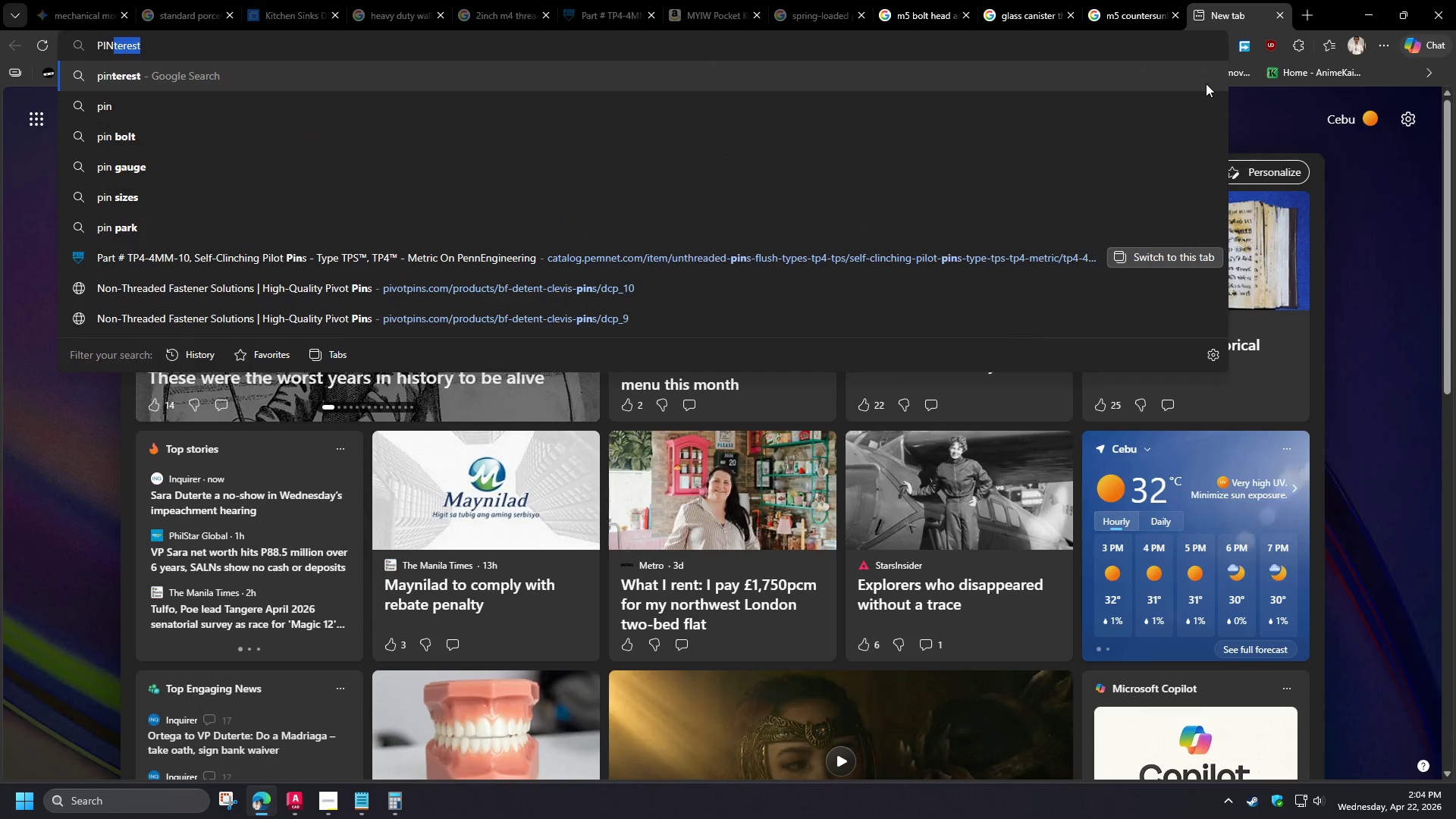 
type( WITH HANDLE)
 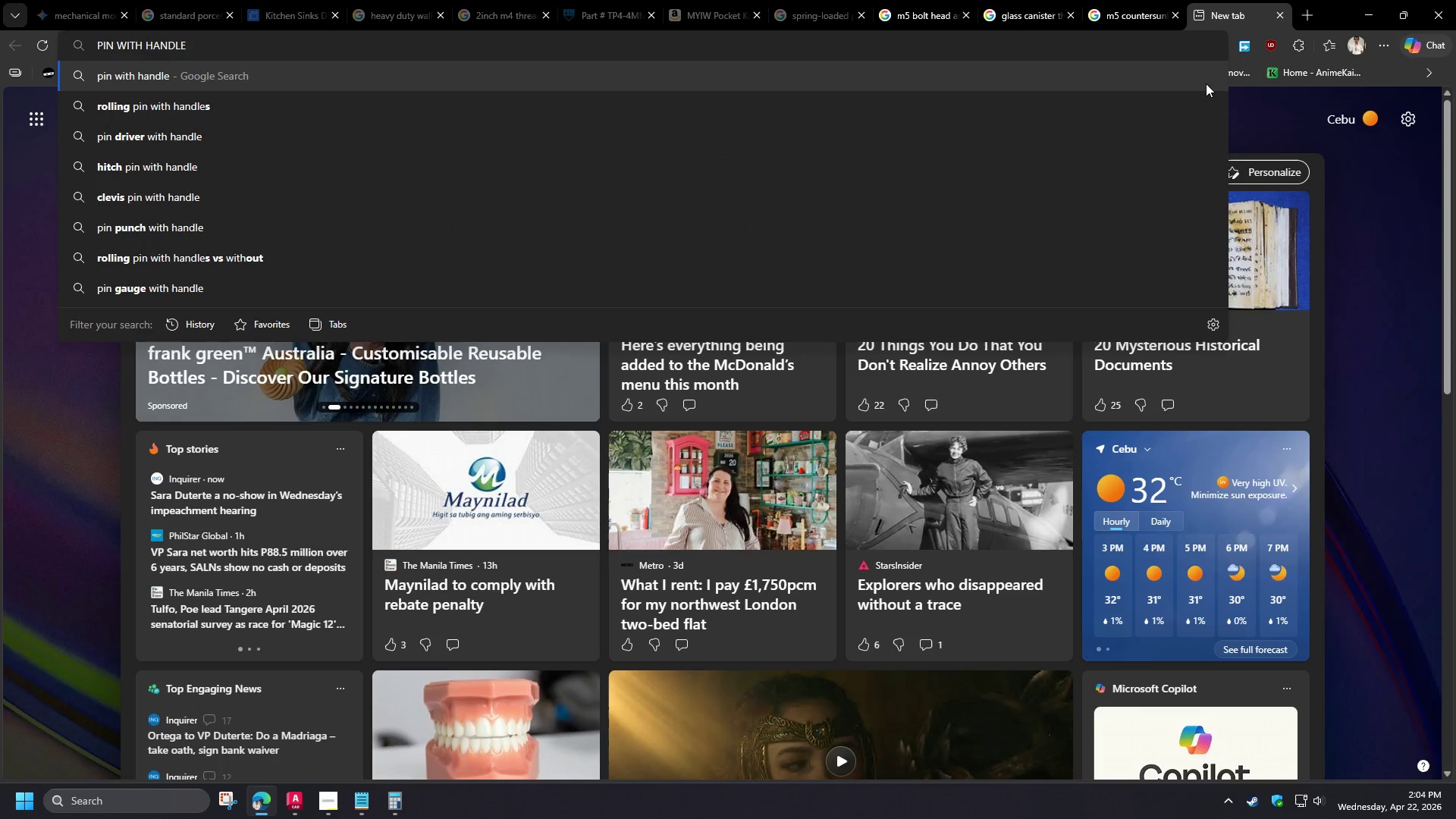 
key(Enter)
 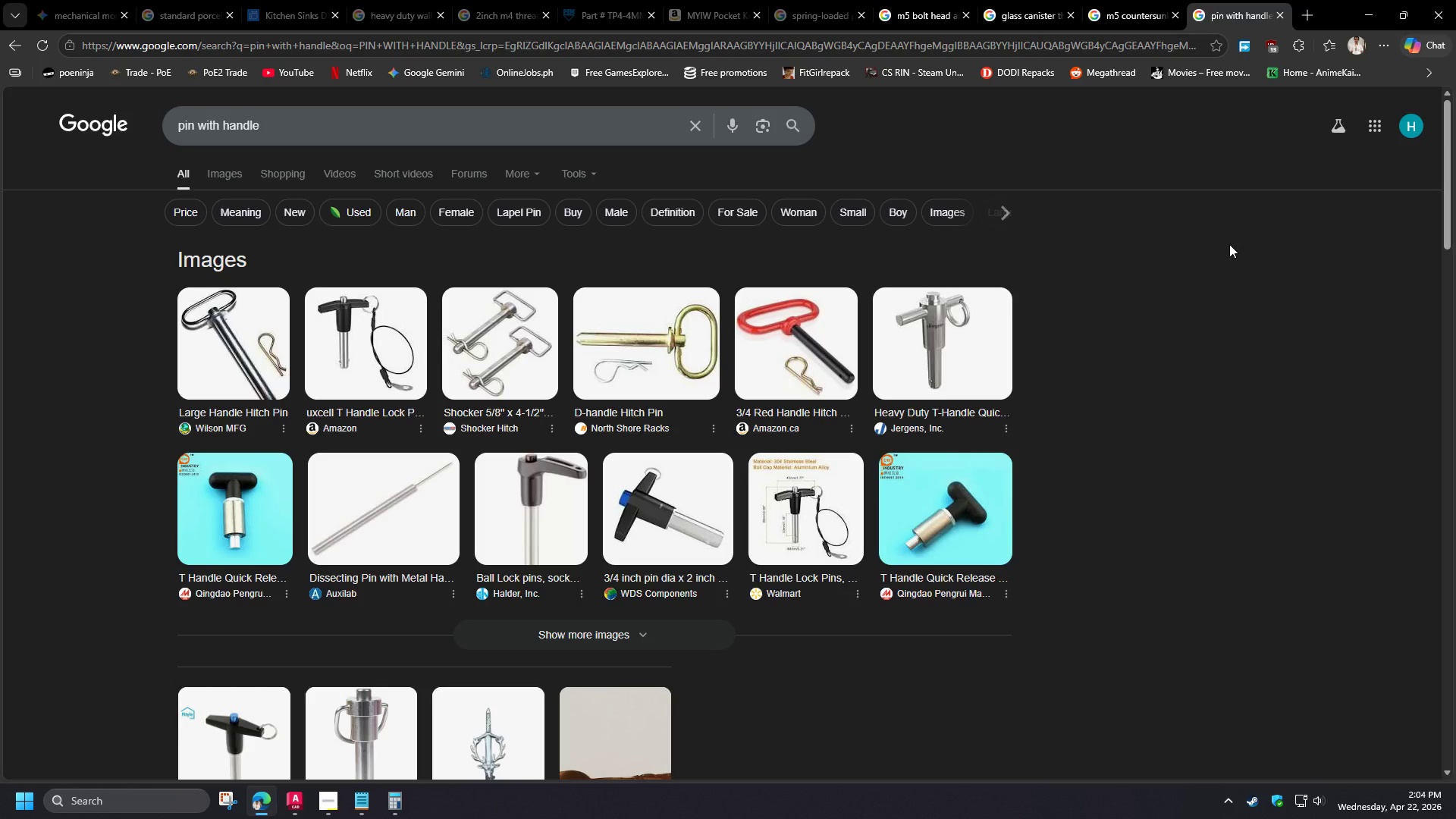 
wait(7.59)
 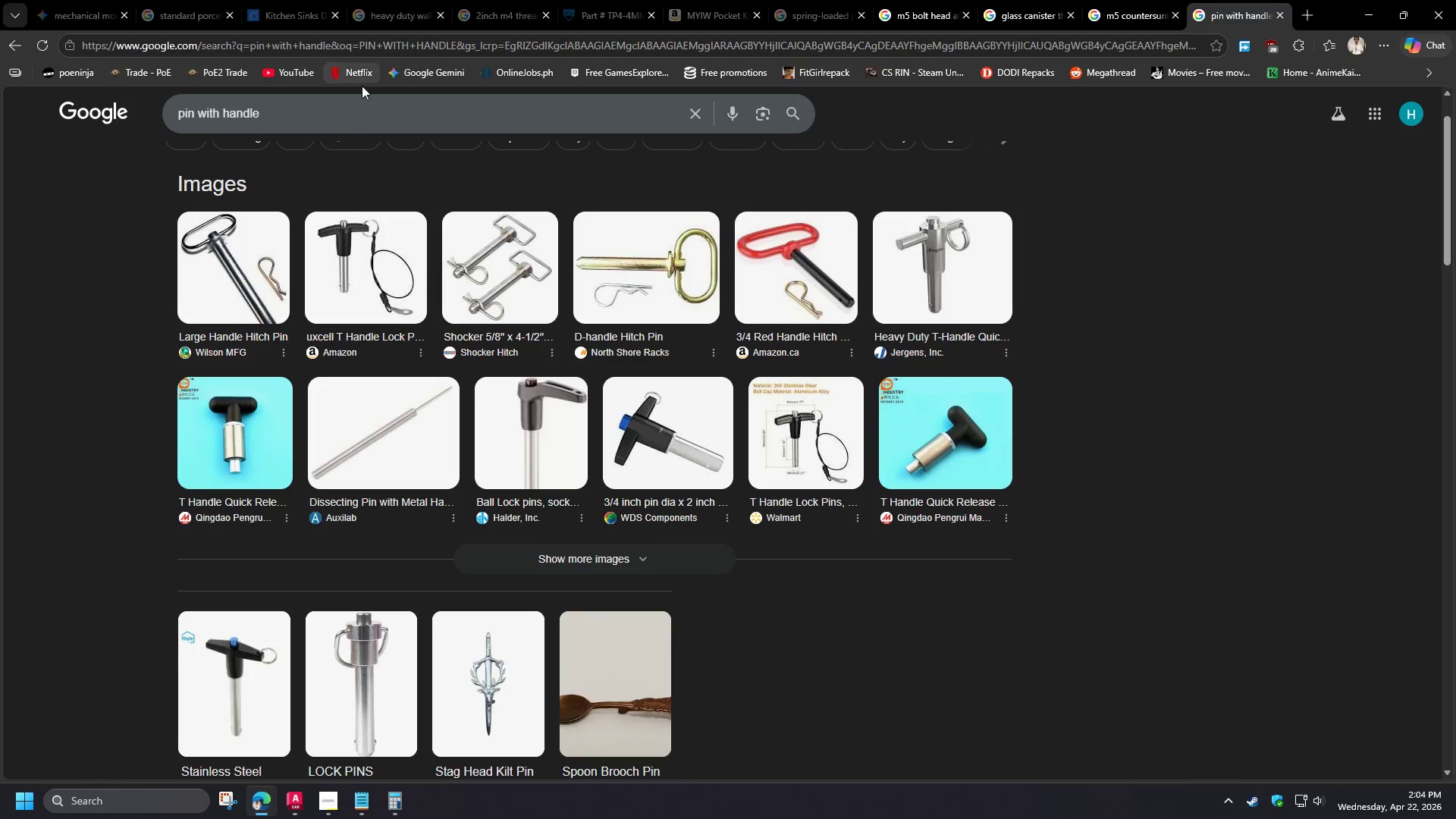 
left_click_drag(start_coordinate=[193, 121], to_coordinate=[153, 117])
 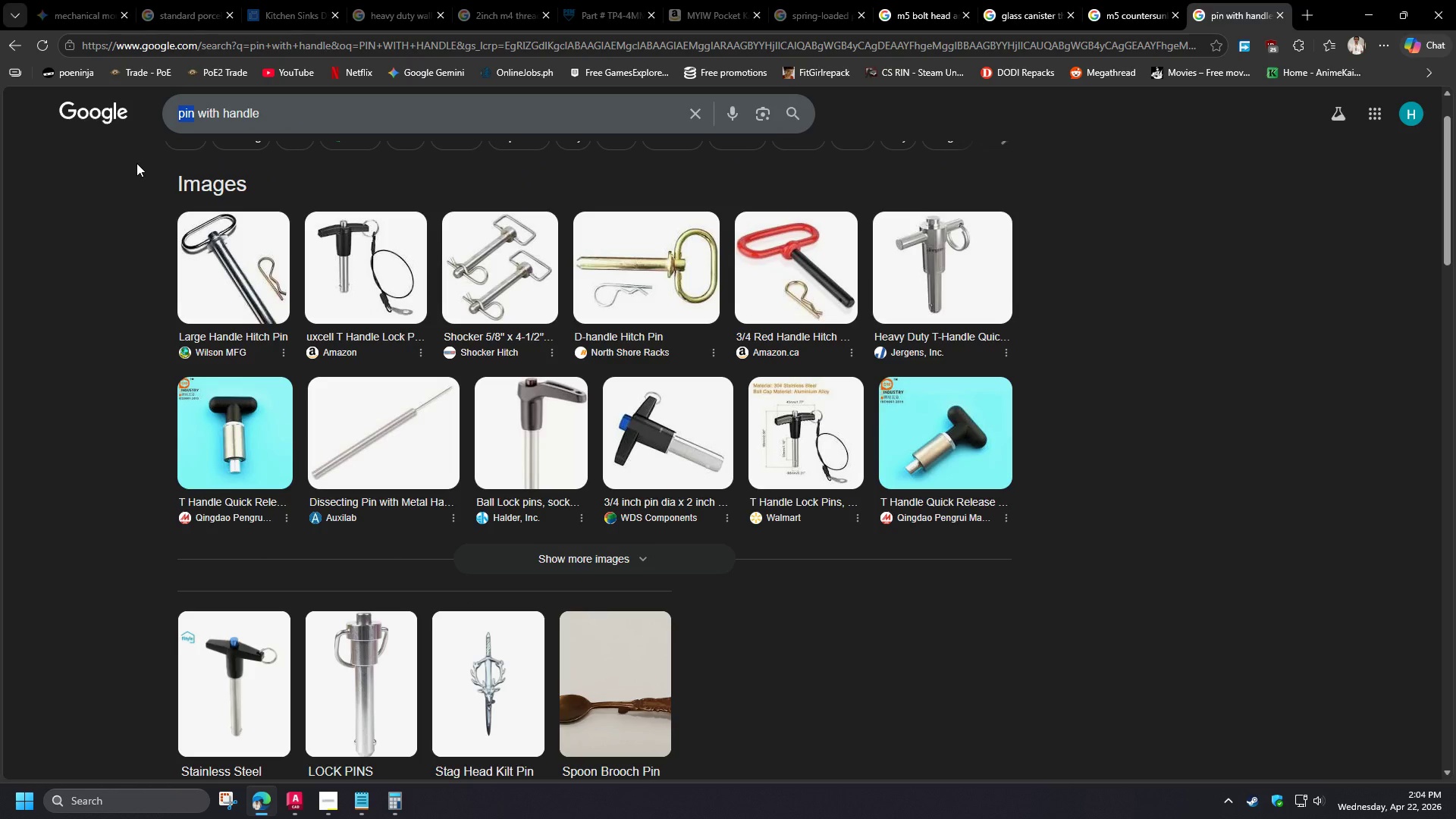 
scroll: coordinate [1230, 248], scroll_direction: down, amount: 3.0
 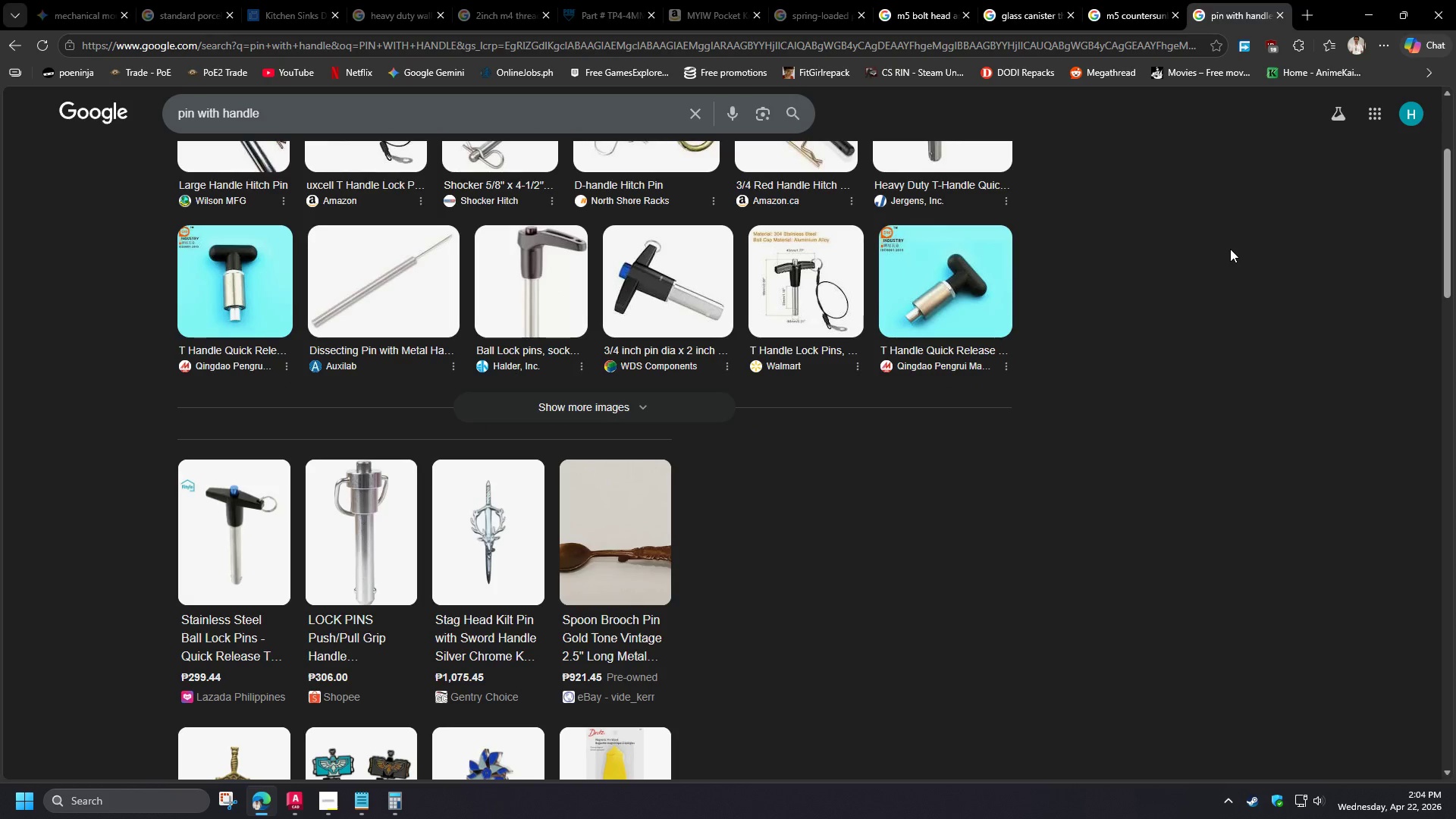 
type(BO)
 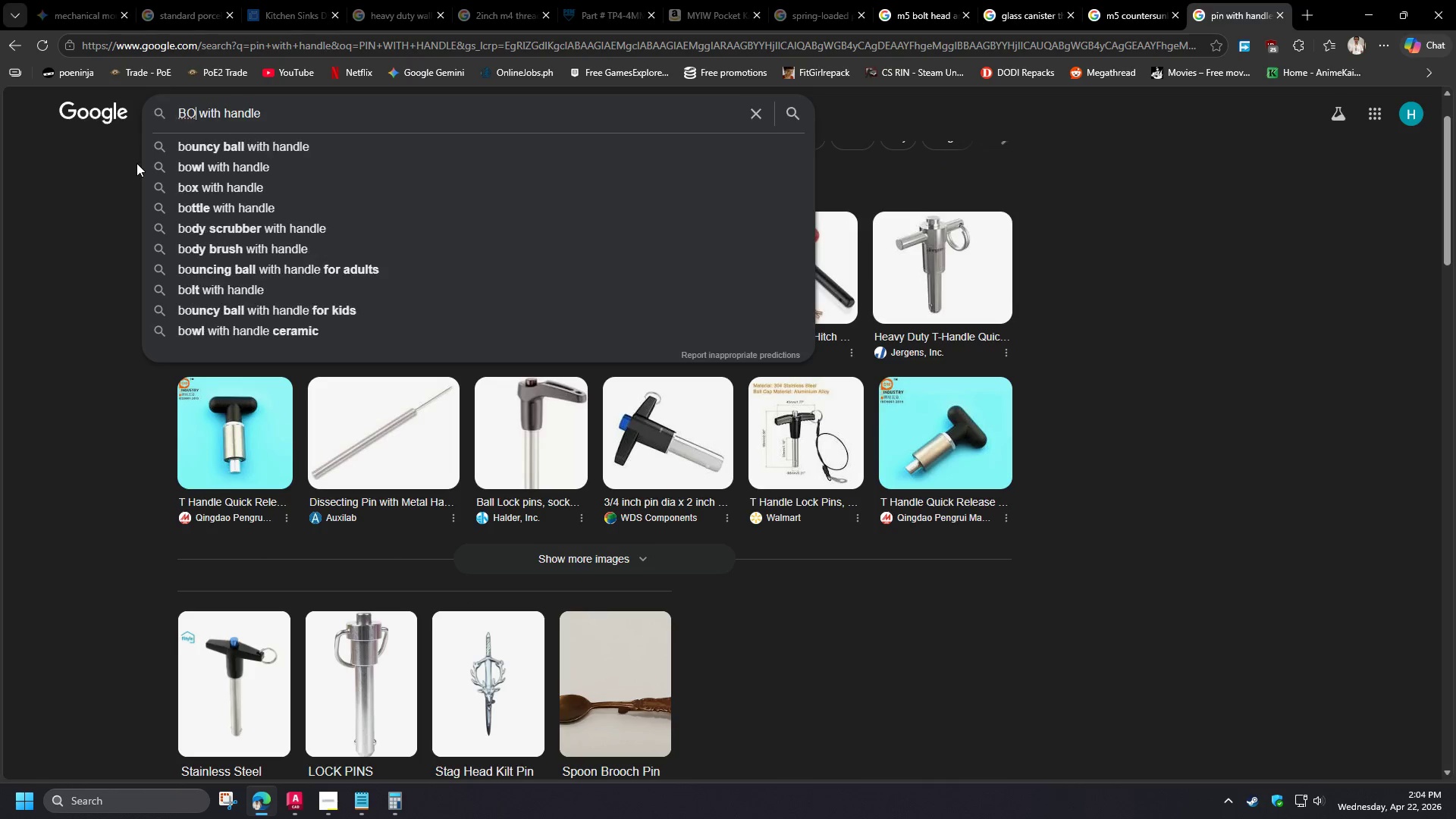 
type(LT)
 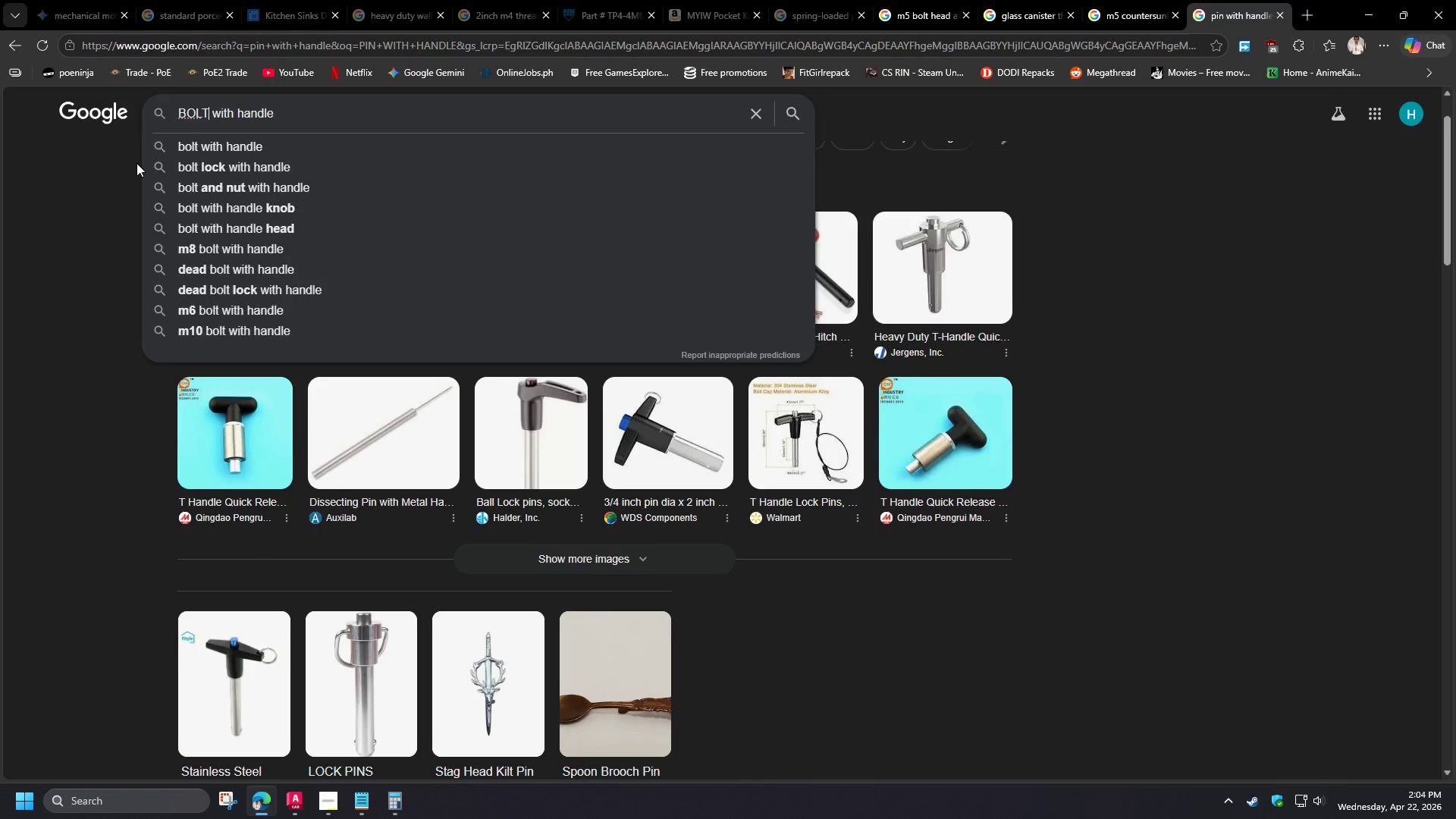 
scroll: coordinate [1230, 249], scroll_direction: up, amount: 2.0
 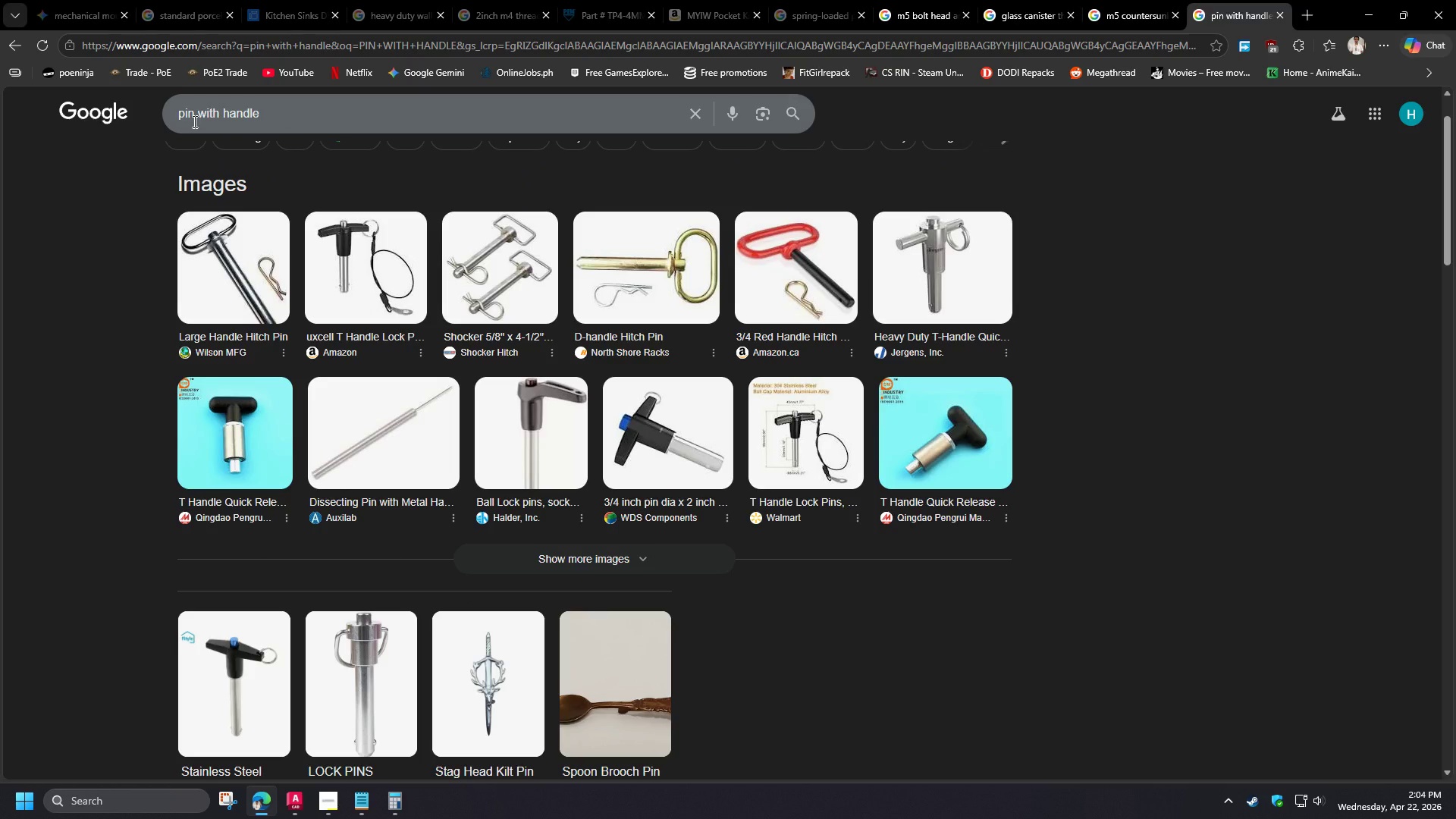 
key(Enter)
 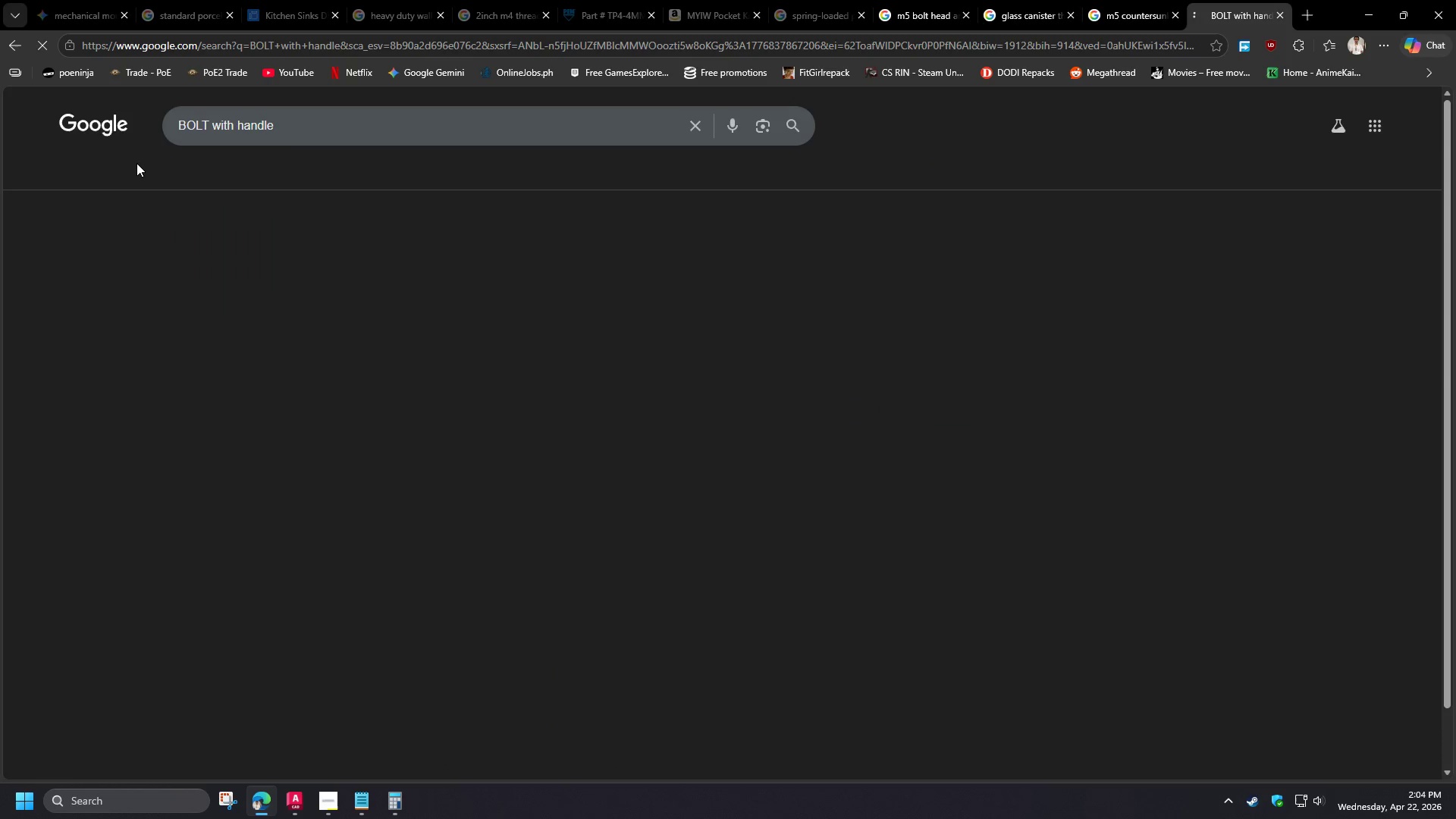 
mouse_move([184, 119])
 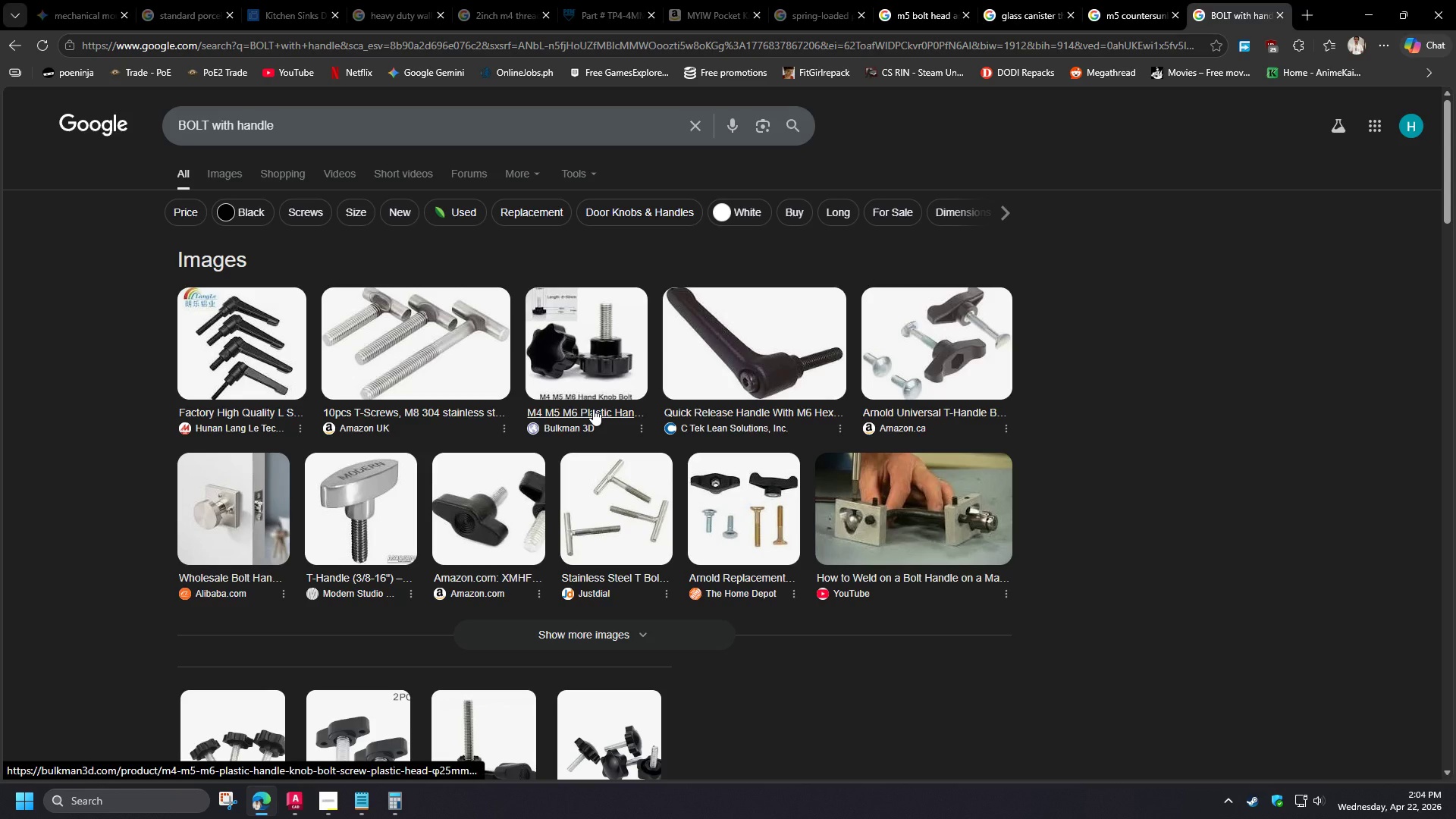 
wait(5.88)
 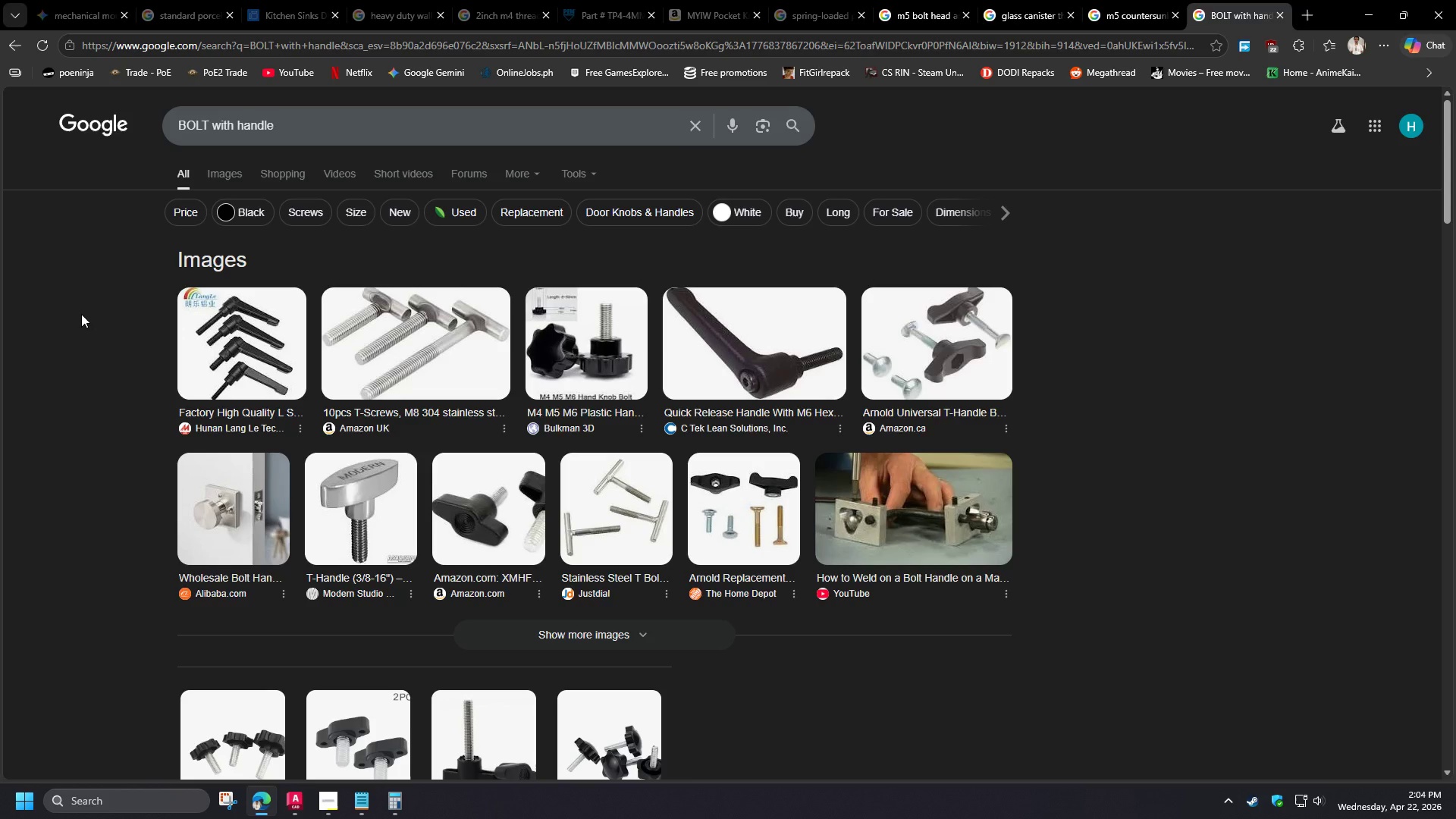 
left_click([593, 409])
 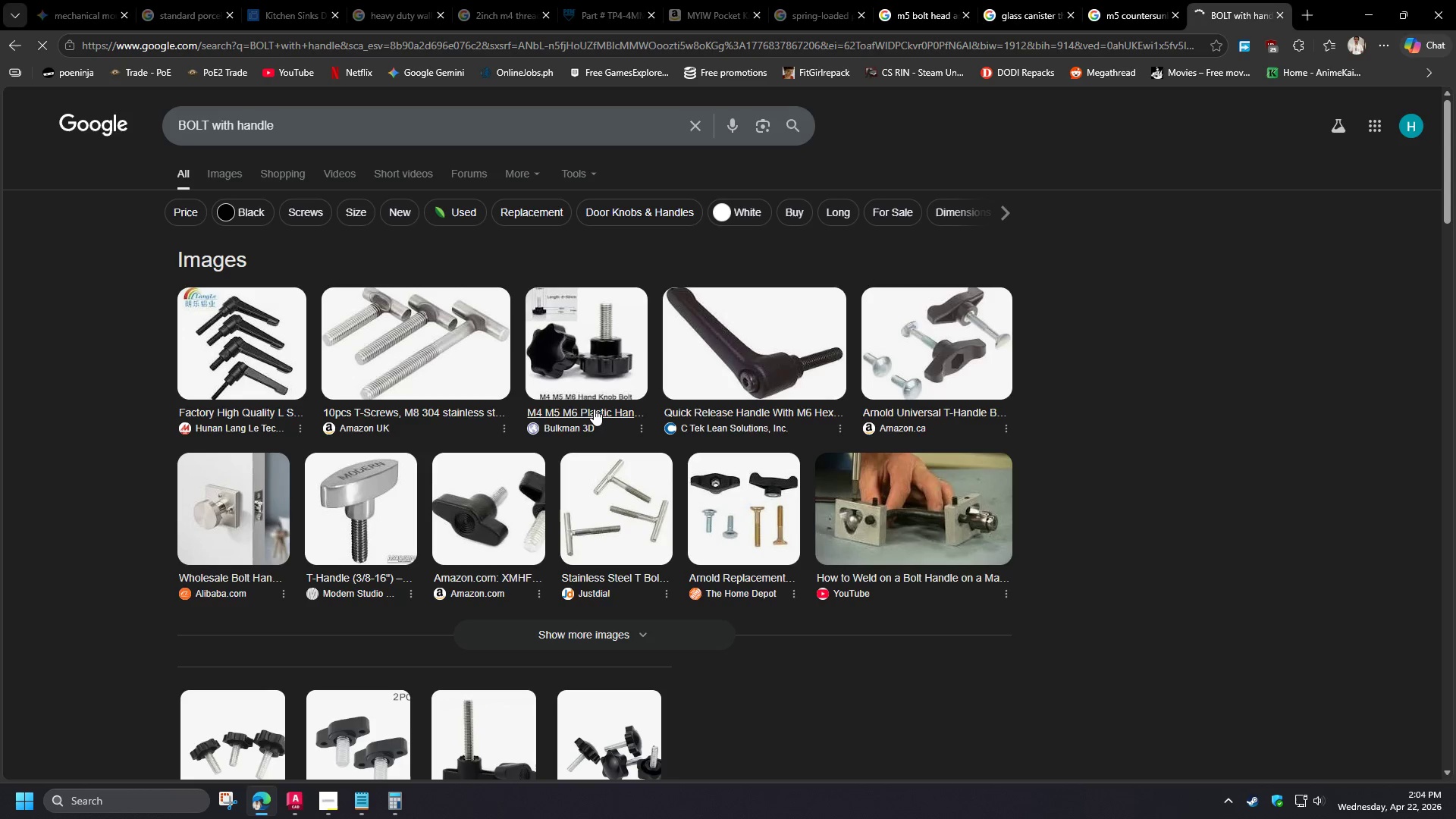 
mouse_move([604, 425])
 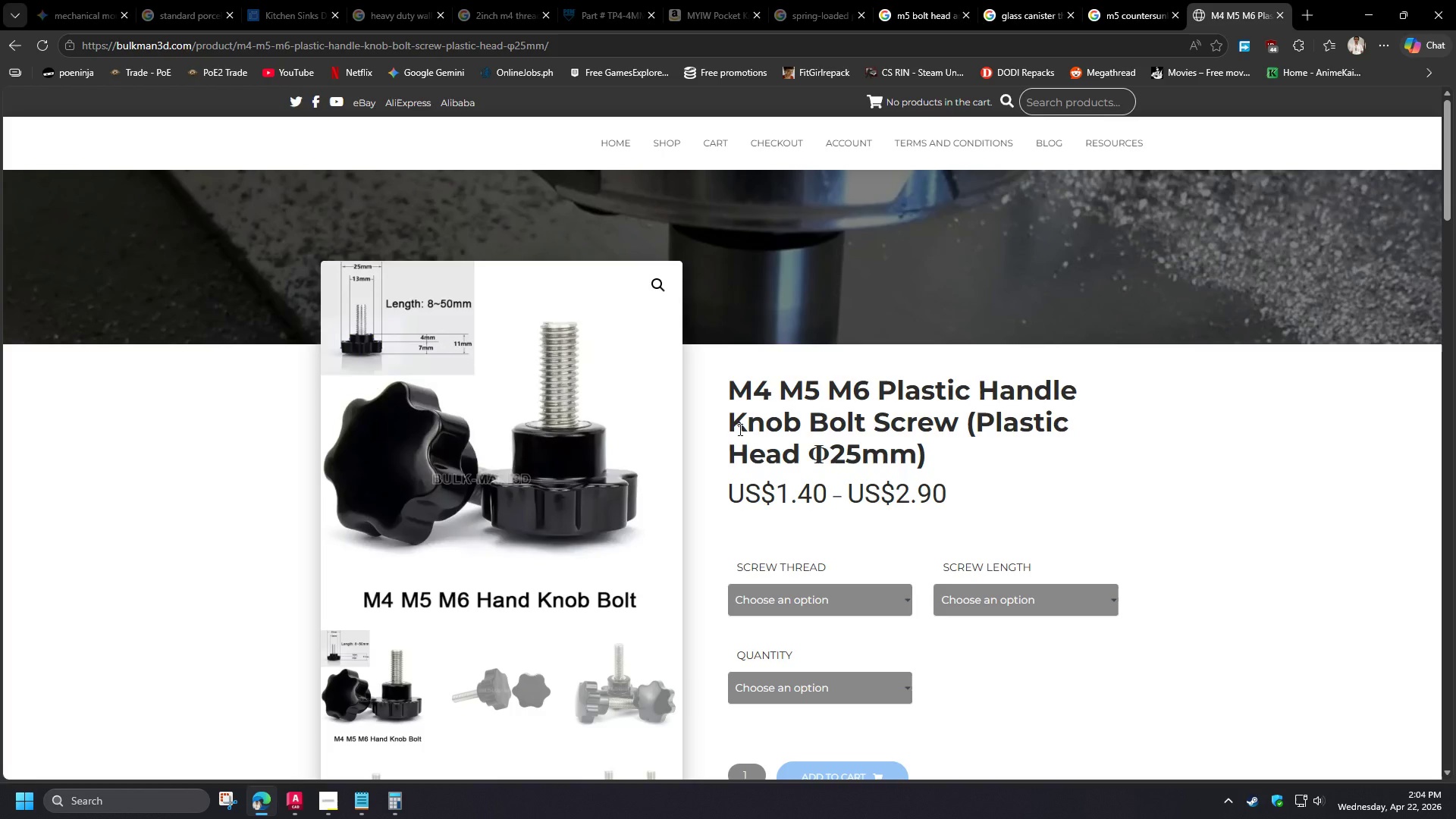 
wait(7.35)
 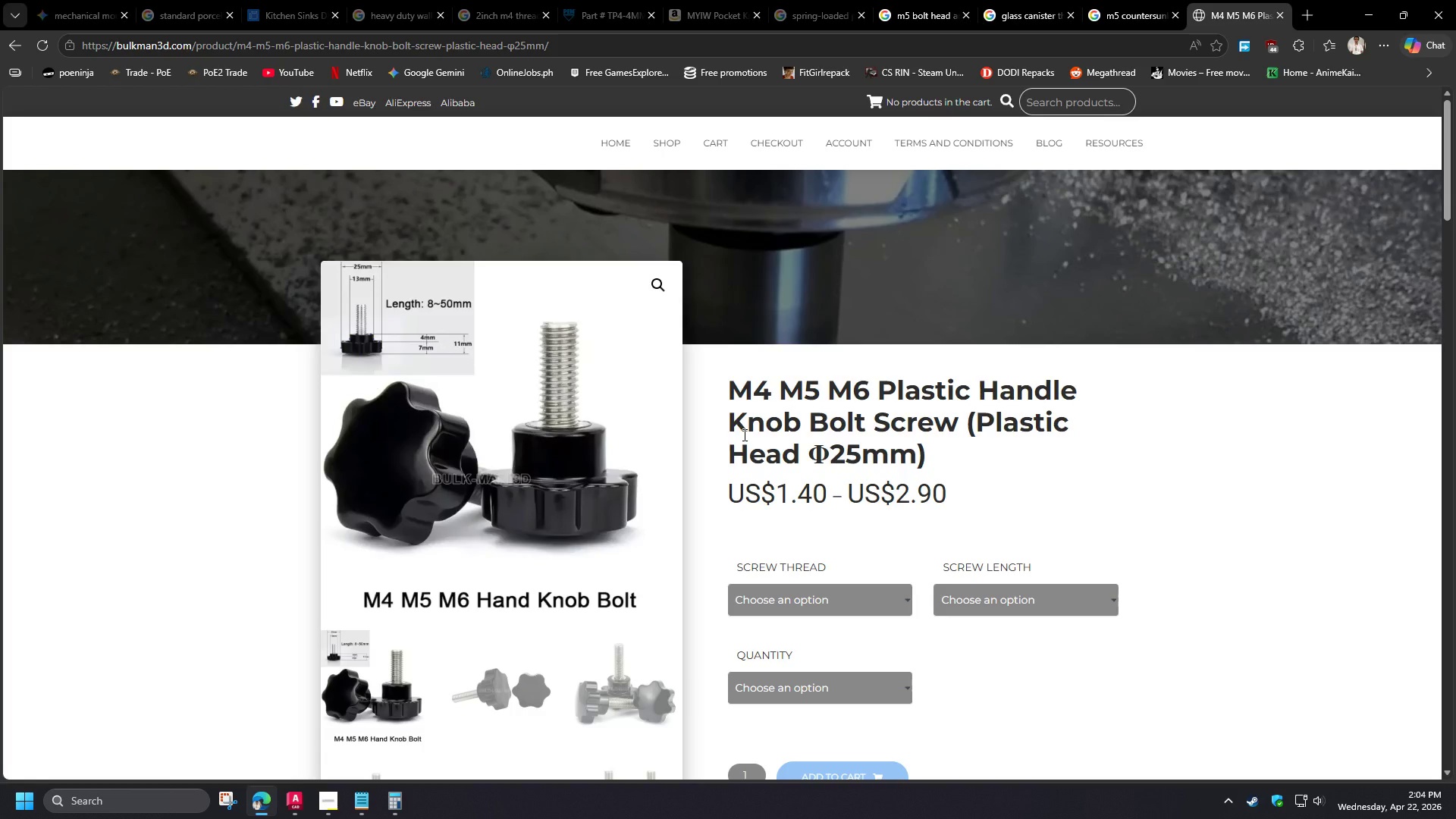 
left_click([643, 47])
 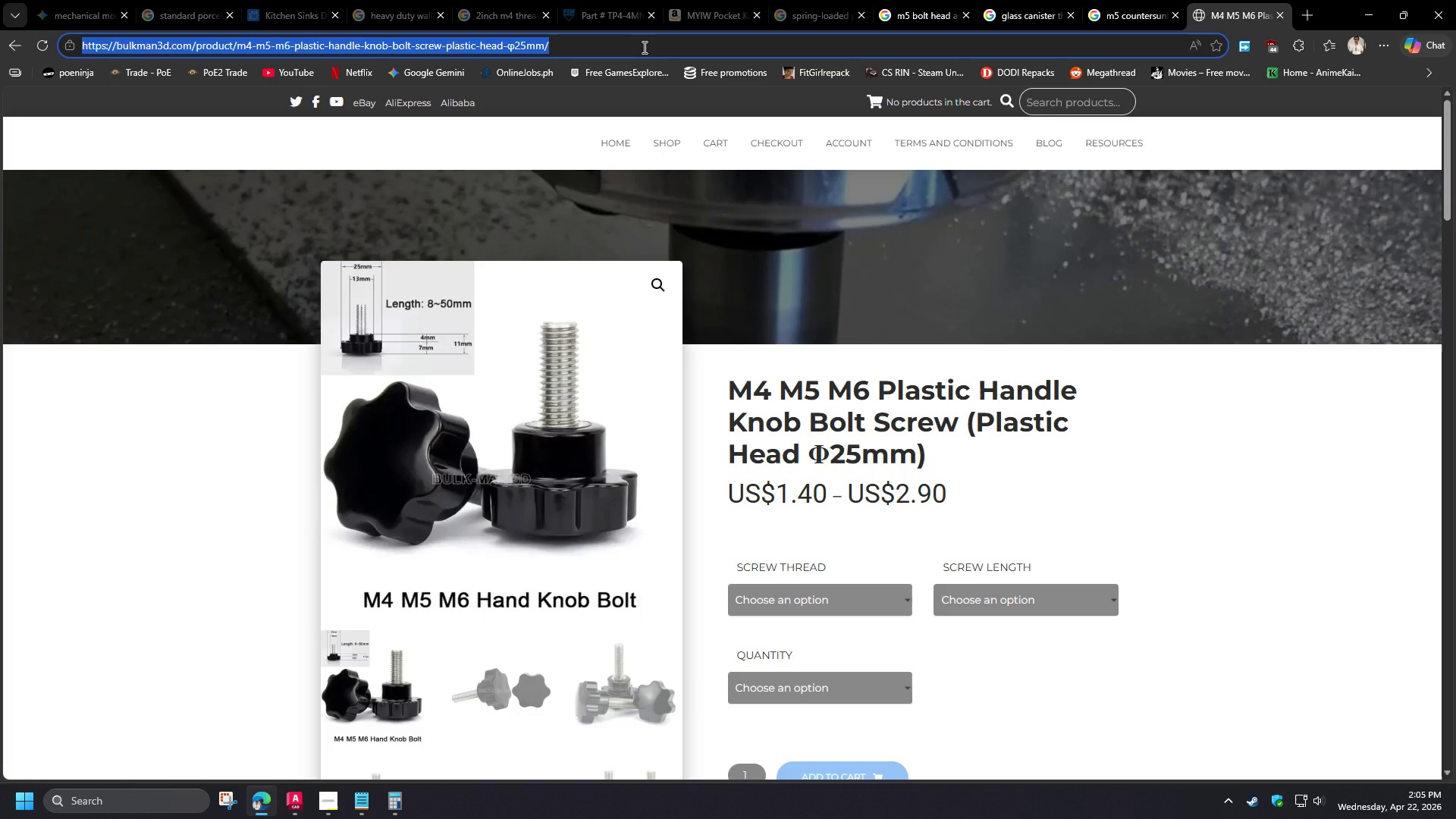 
type(KNOB)
 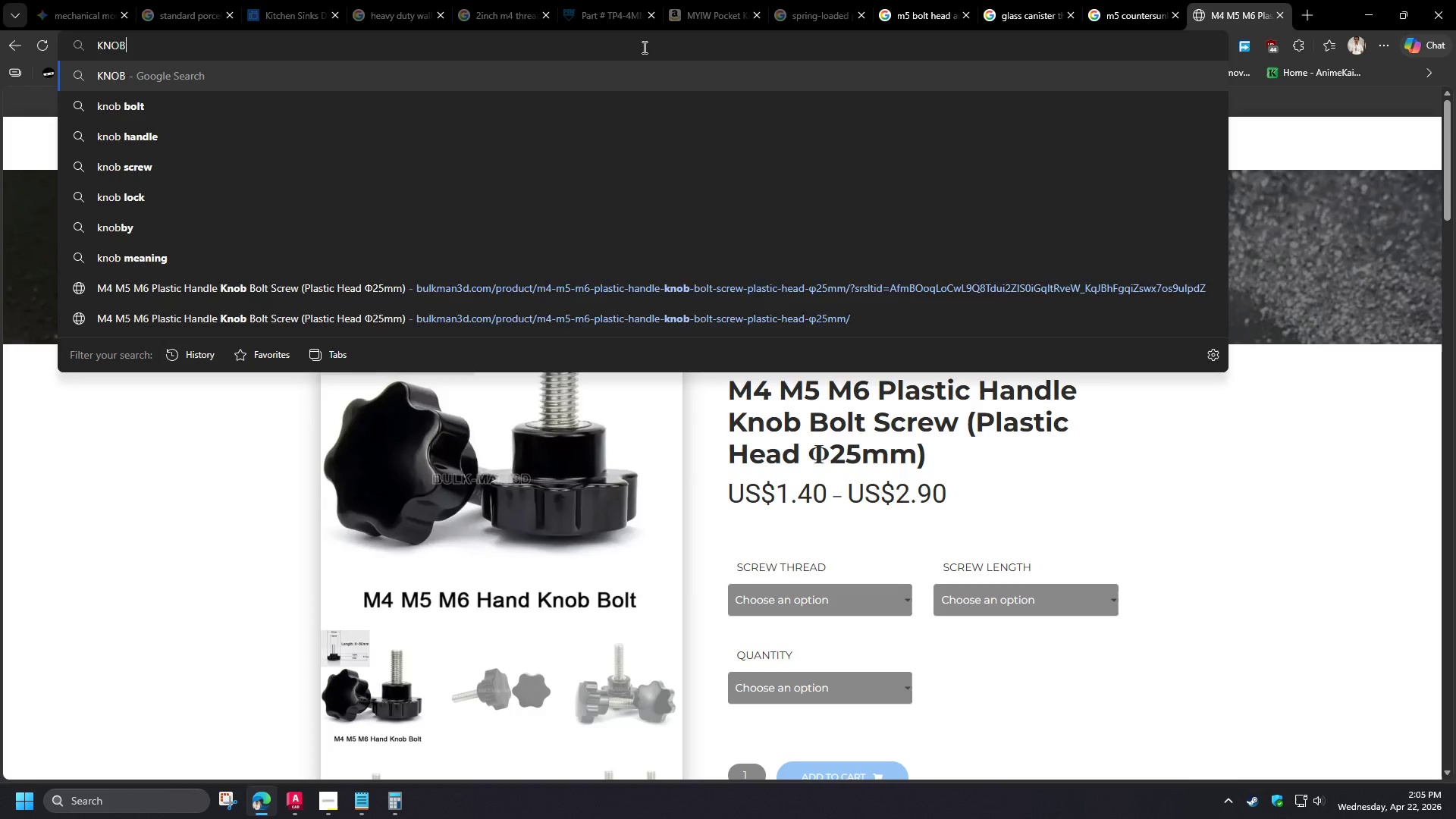 
type( BOLT)
 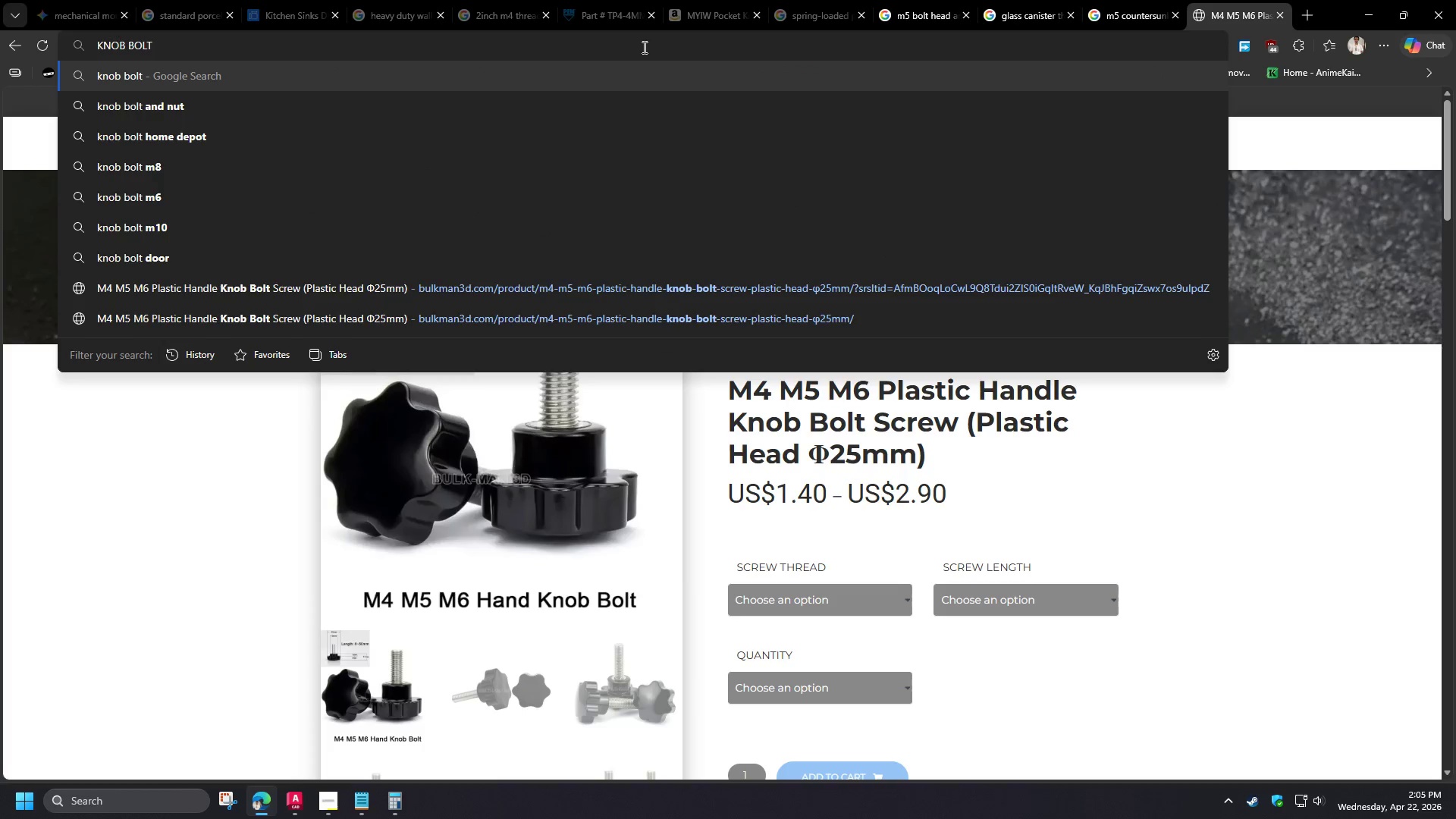 
key(Enter)
 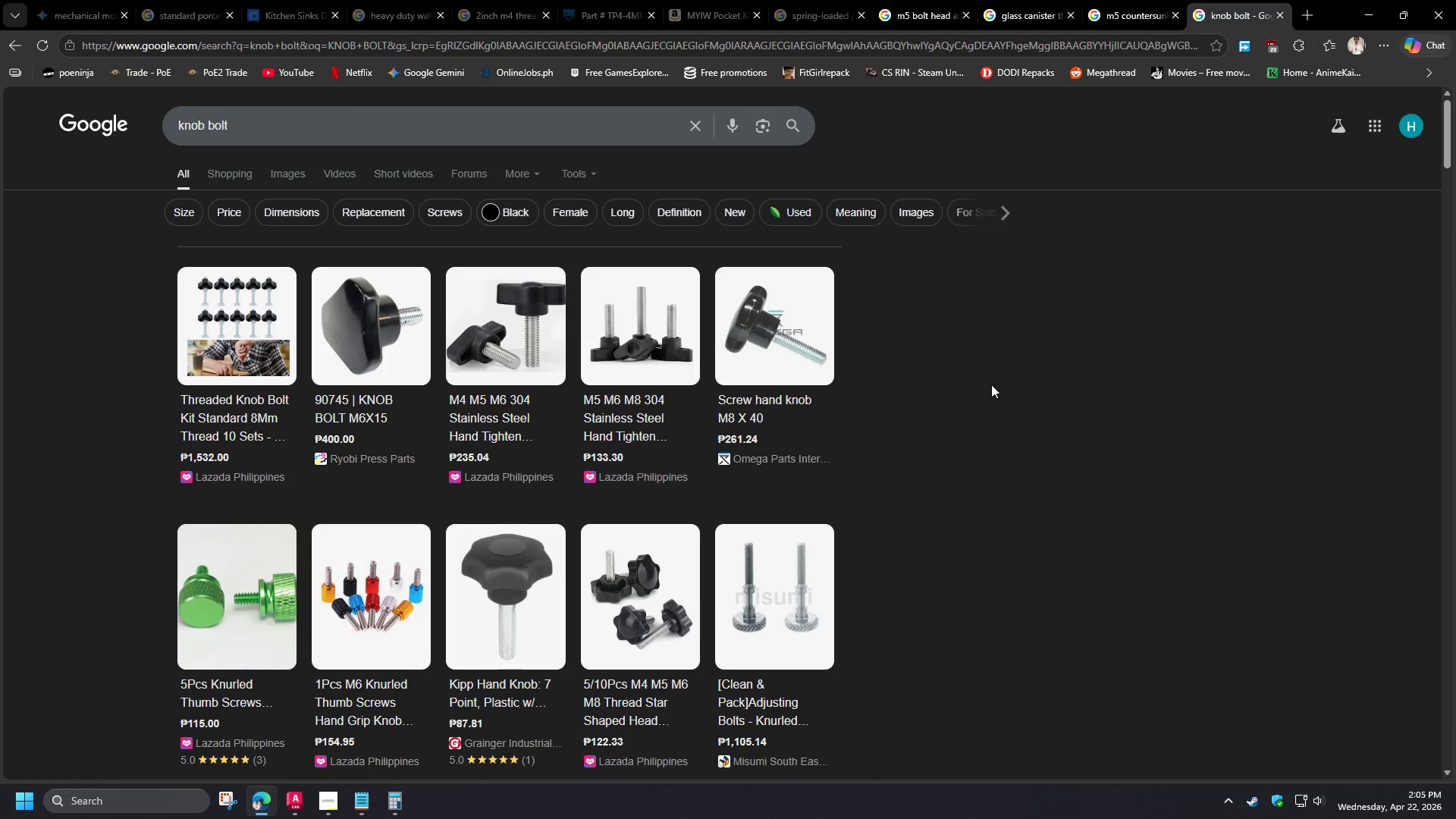 
left_click([1372, 2])
 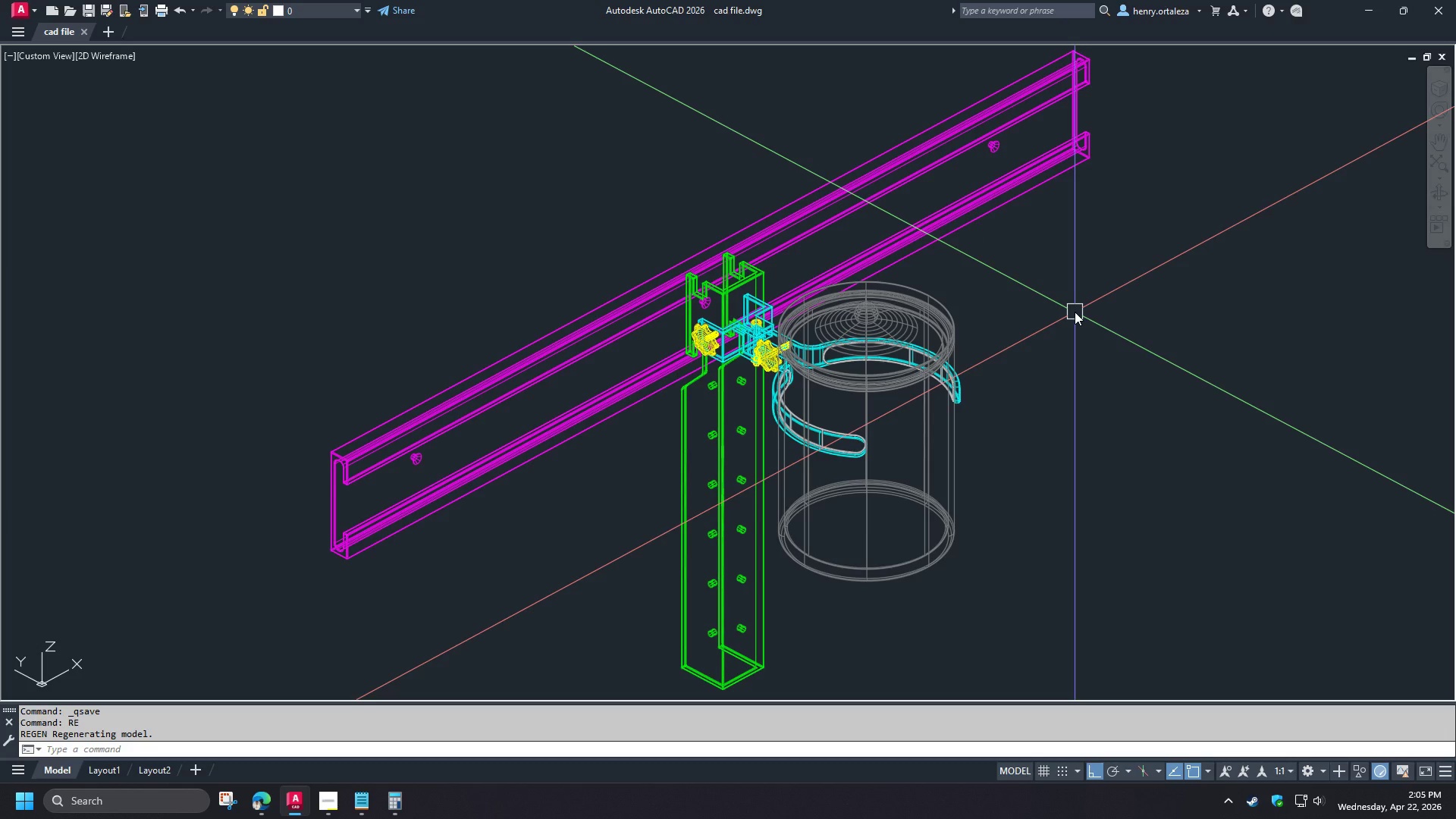 
wait(24.98)
 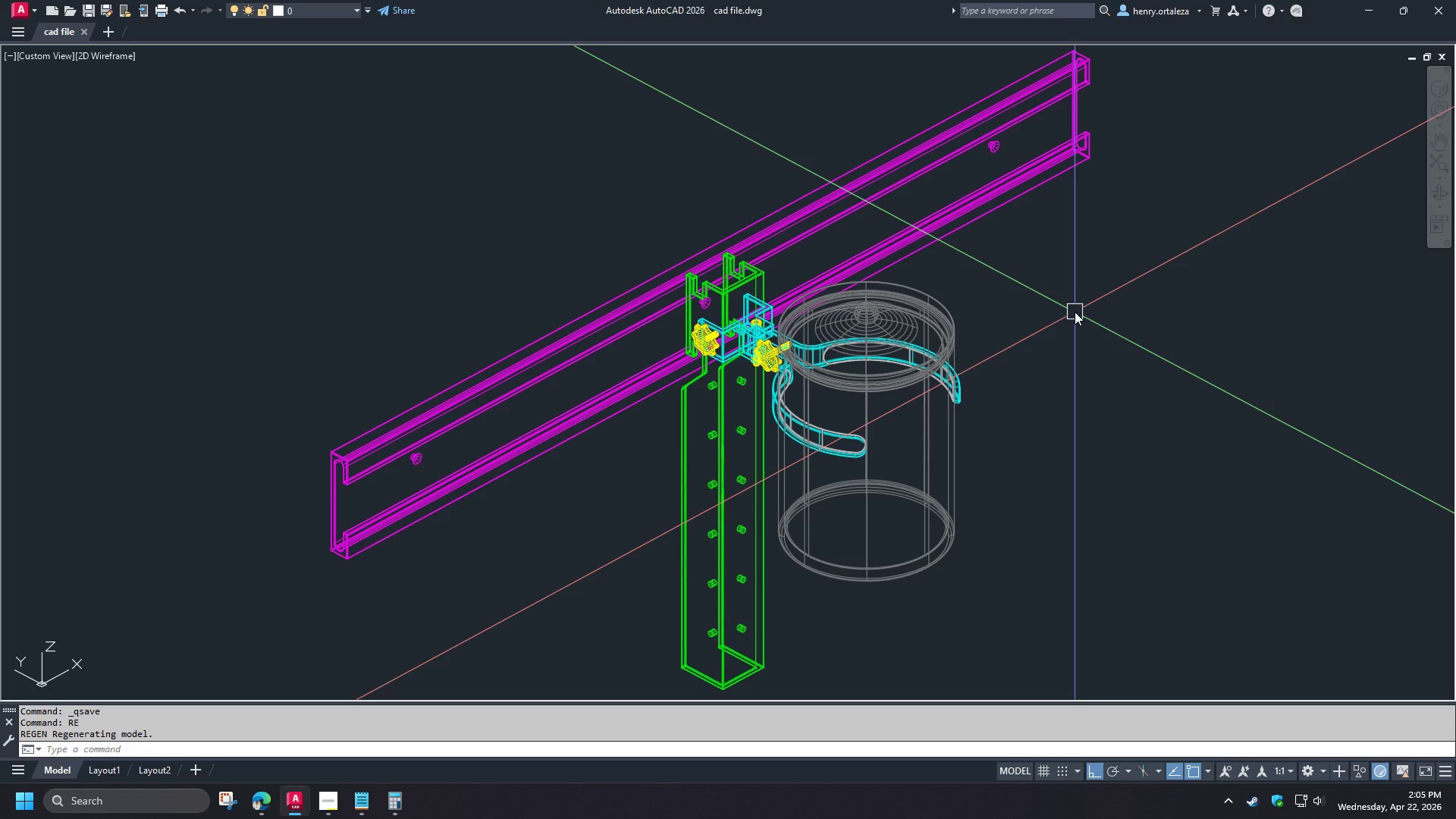 
key(Escape)
 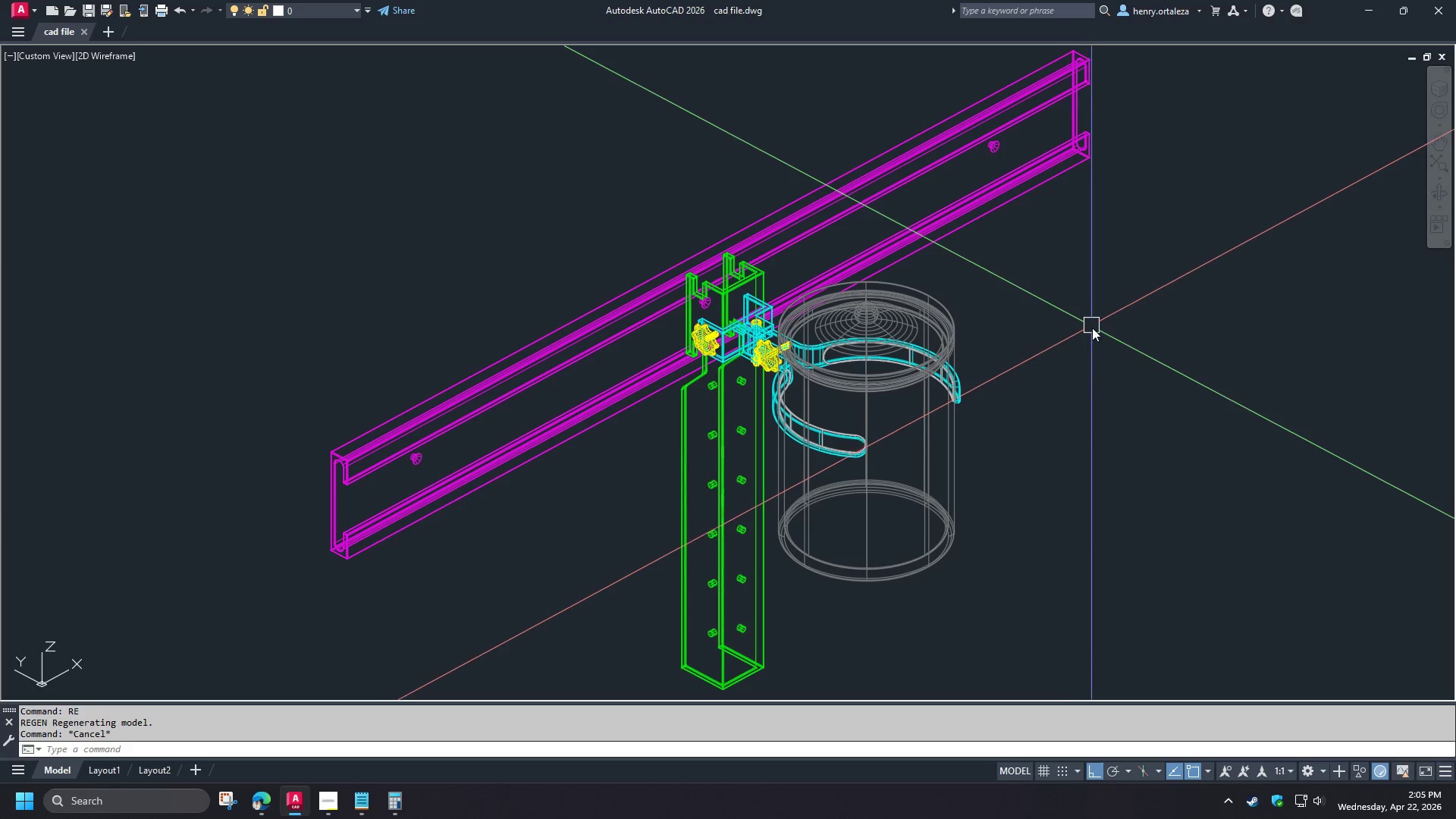 
key(Escape)
 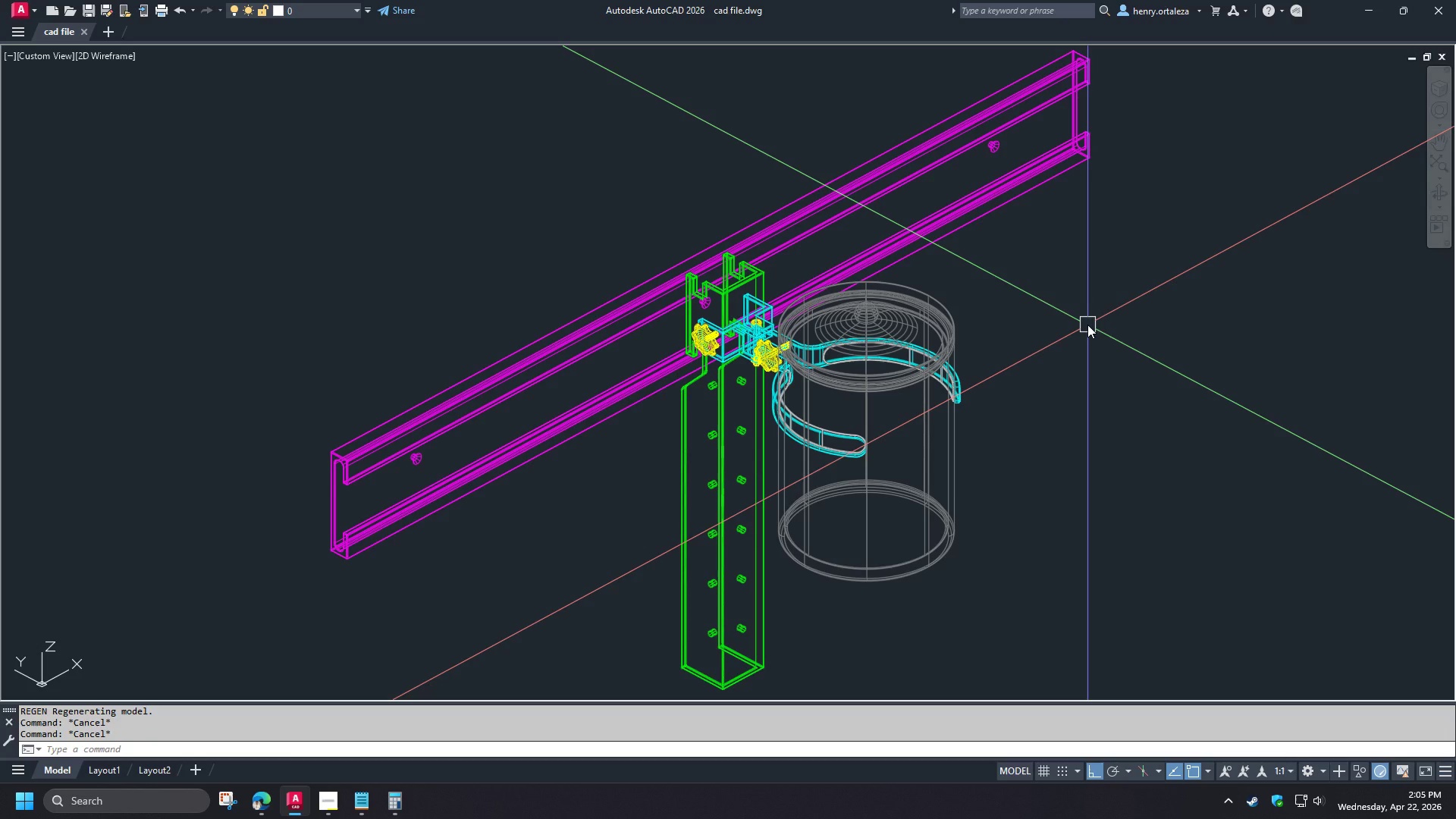 
wait(12.03)
 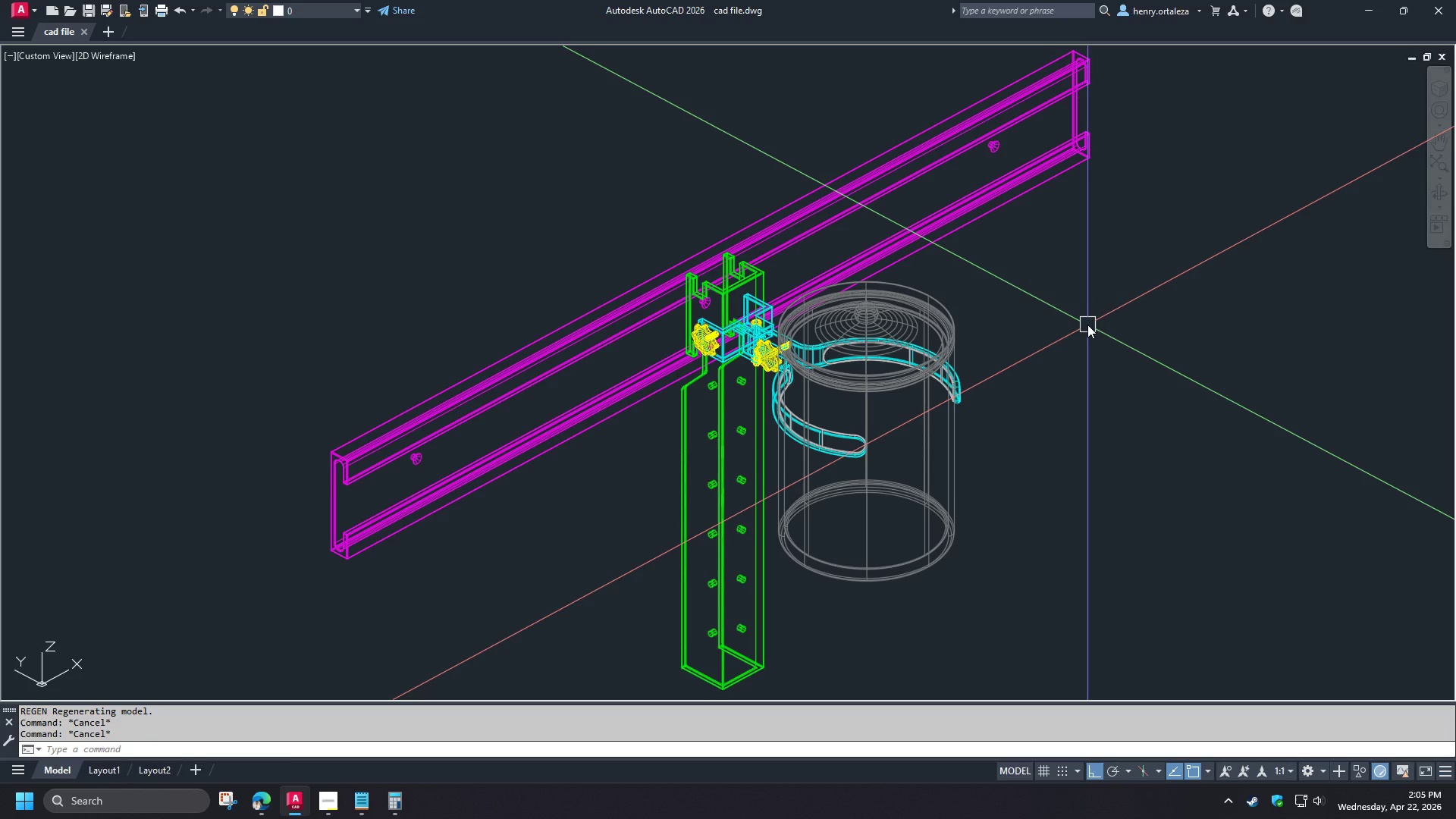 
type(RE )
 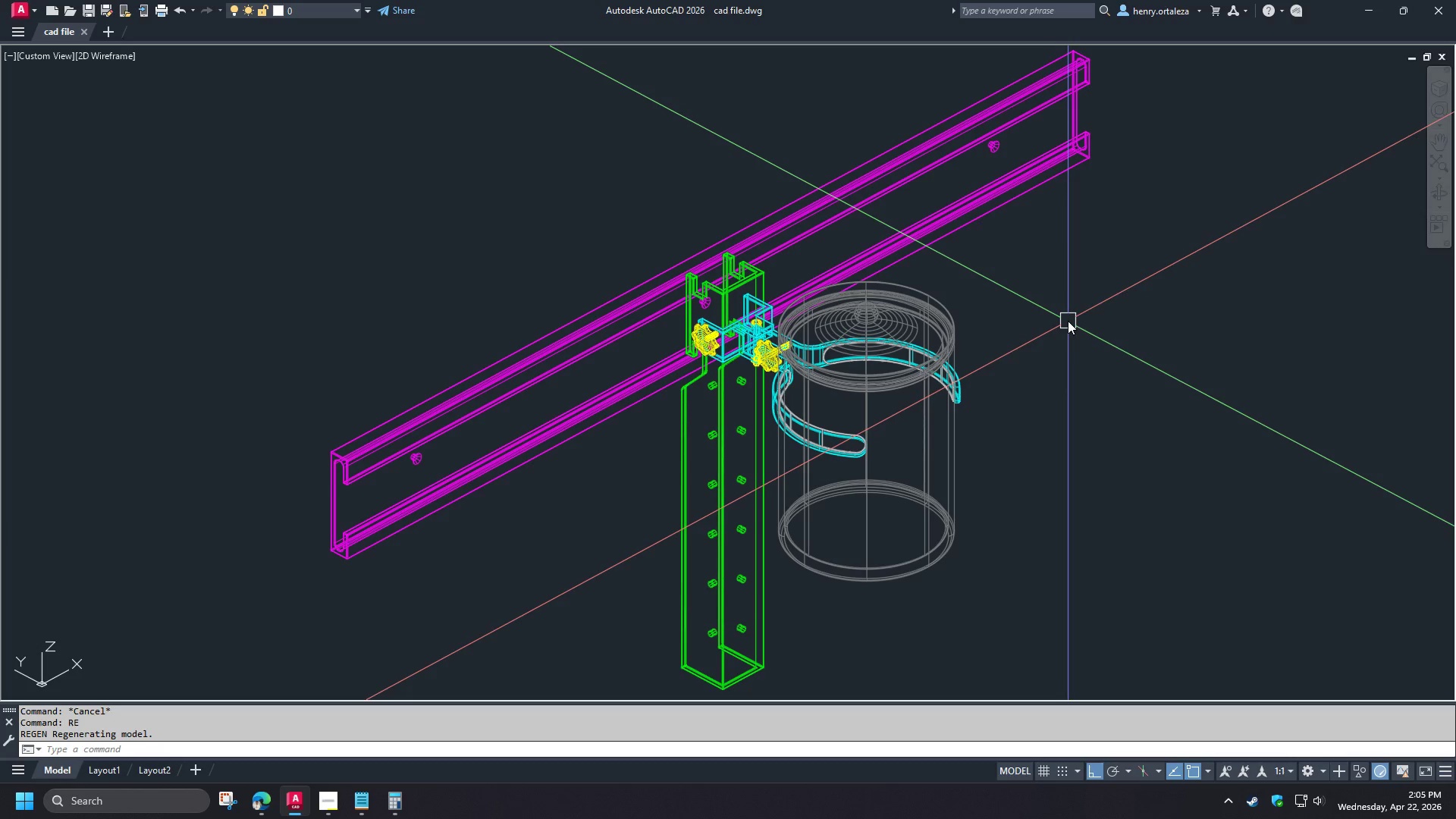 
wait(7.3)
 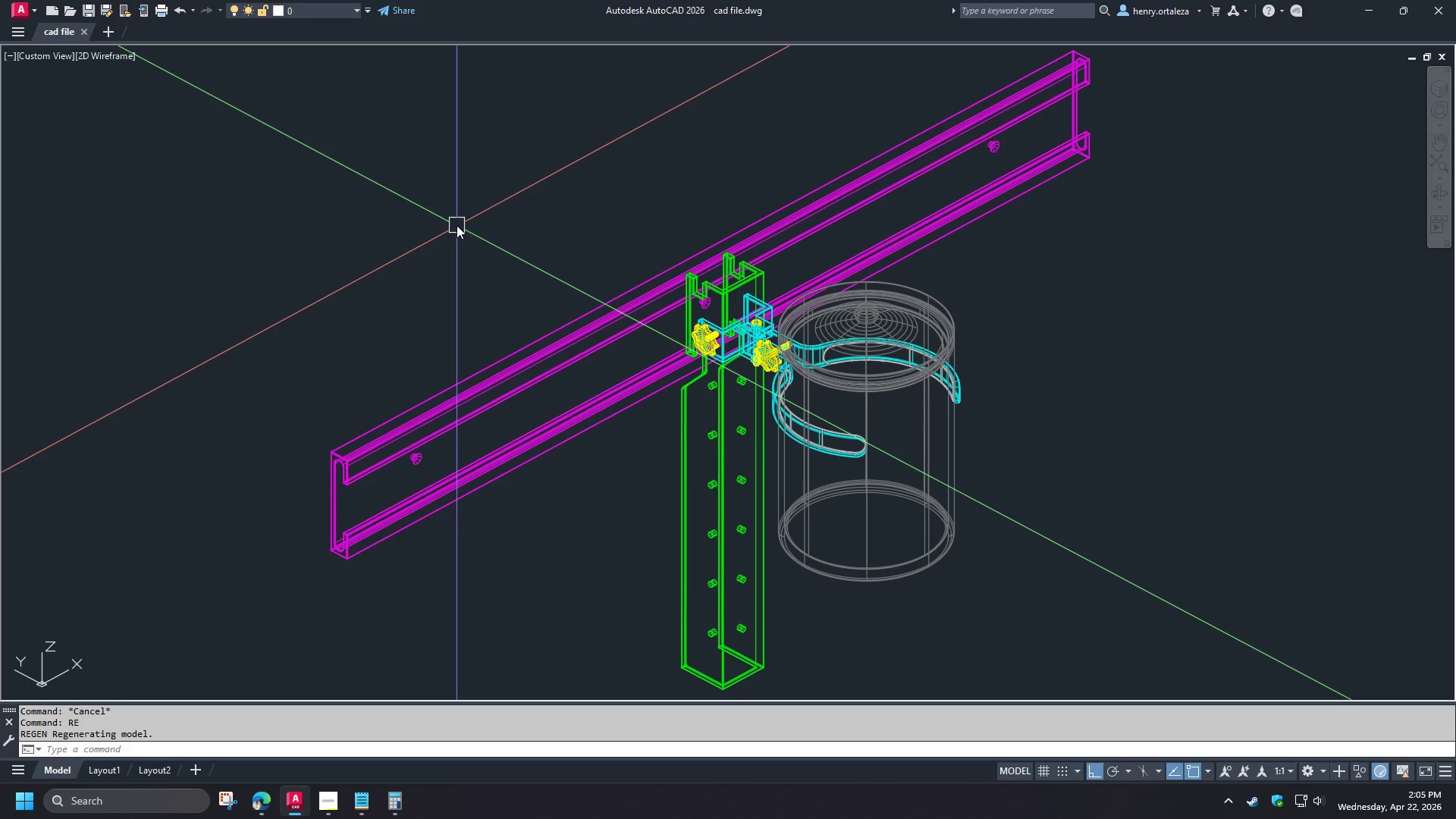 
key(Control+Shift+S)
 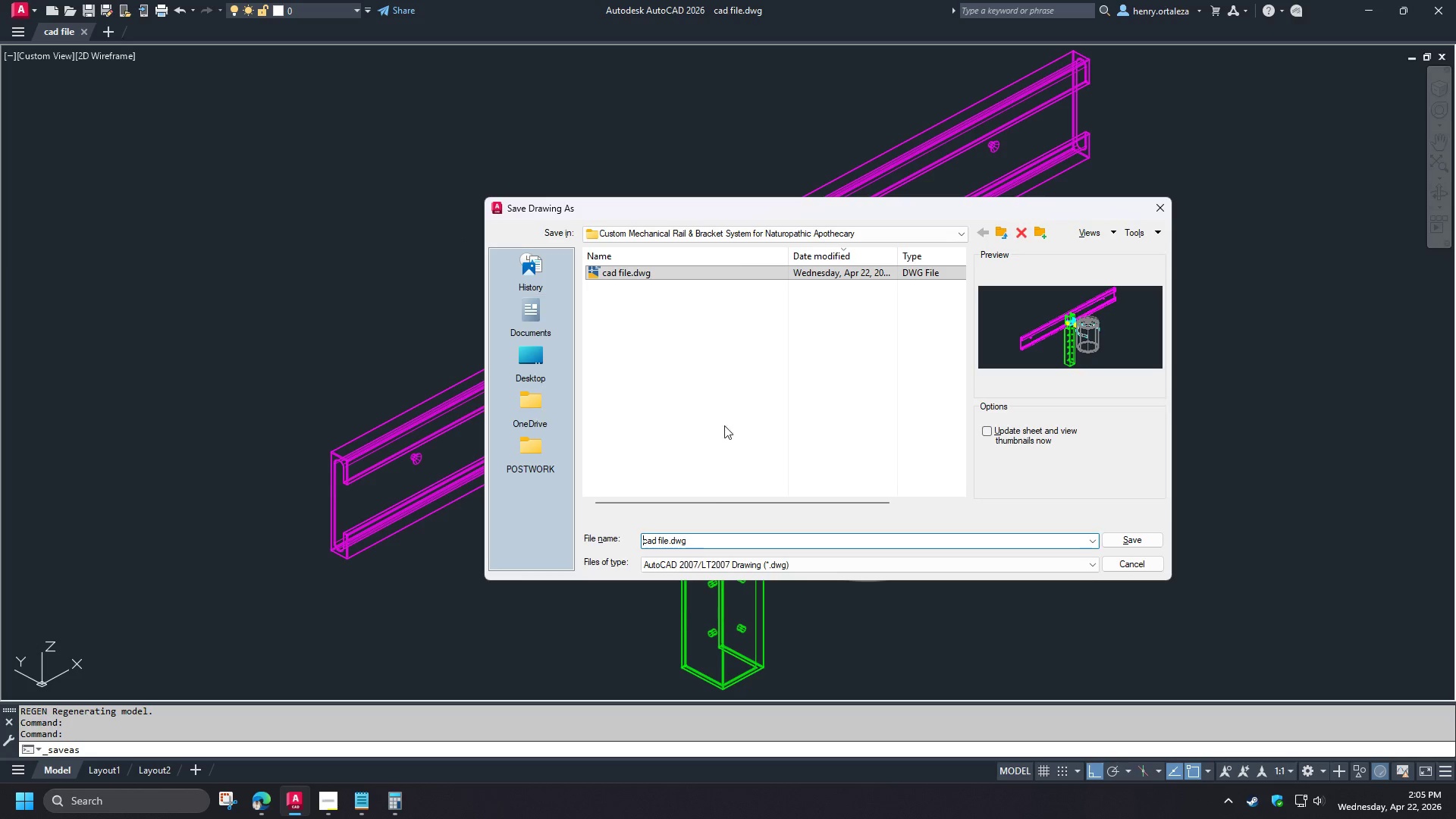 
left_click_drag(start_coordinate=[698, 541], to_coordinate=[563, 530])
 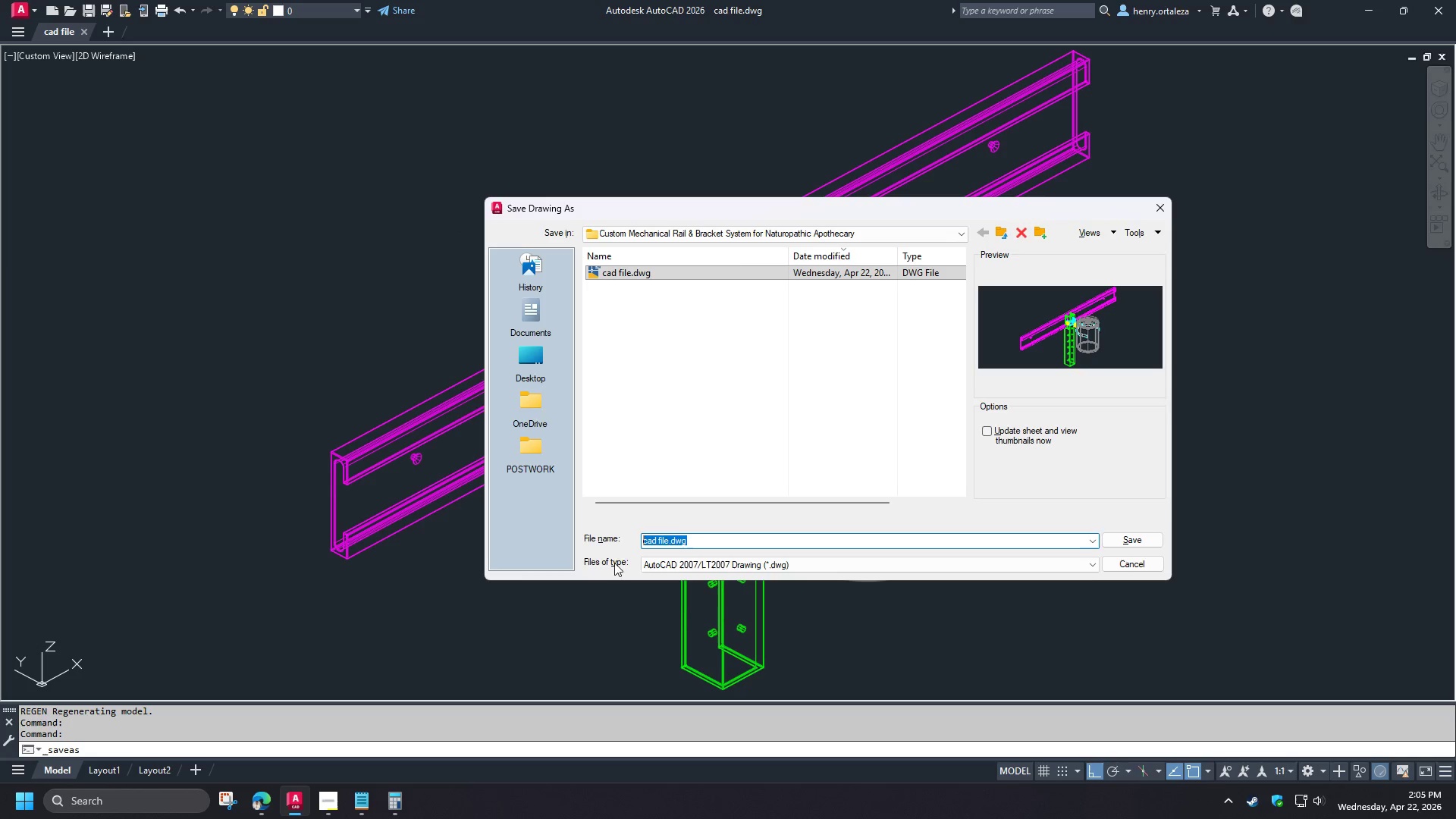 
type(RE)
key(Backspace)
key(Backspace)
key(Backspace)
type(render)
 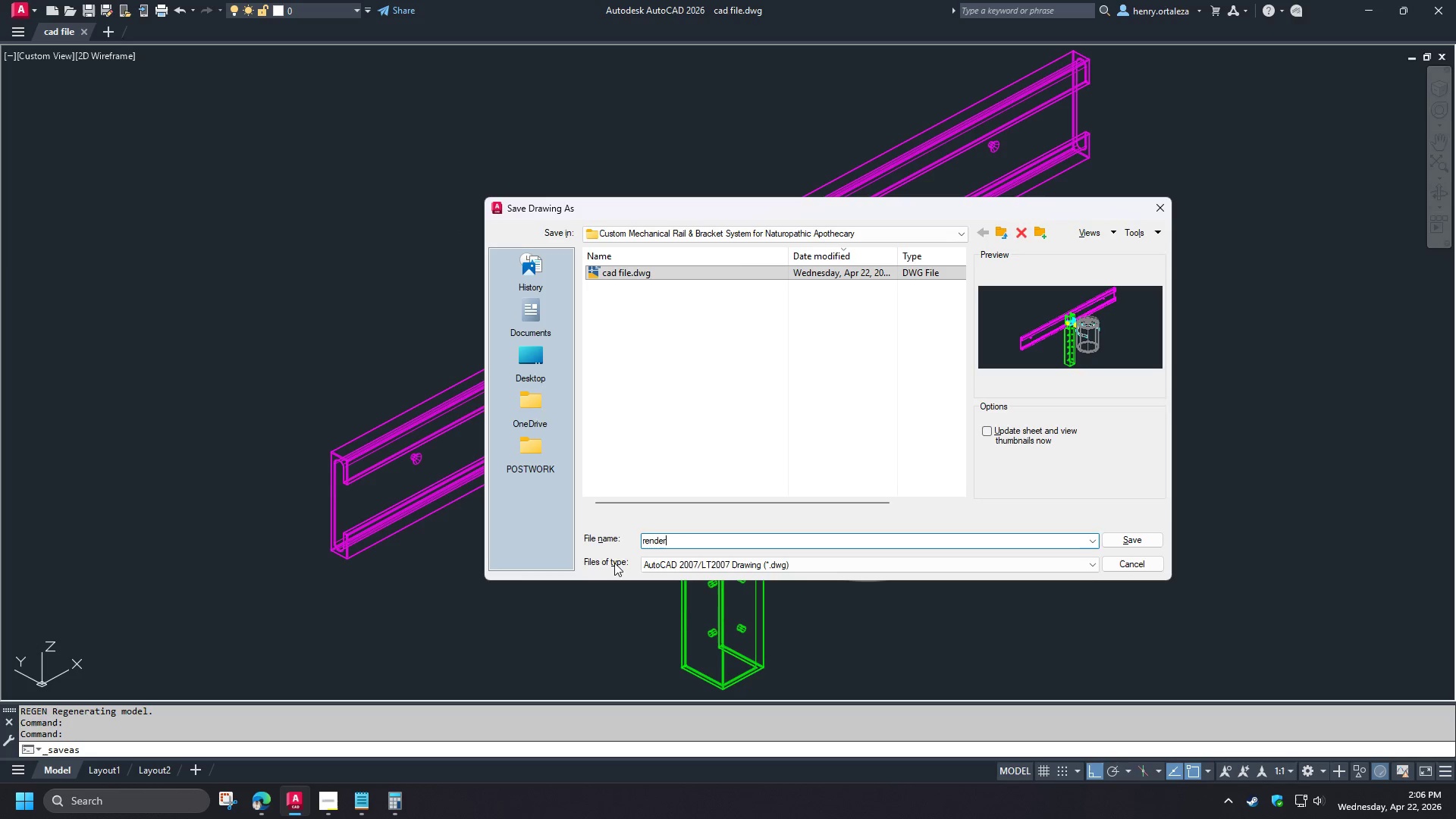 
key(Enter)
 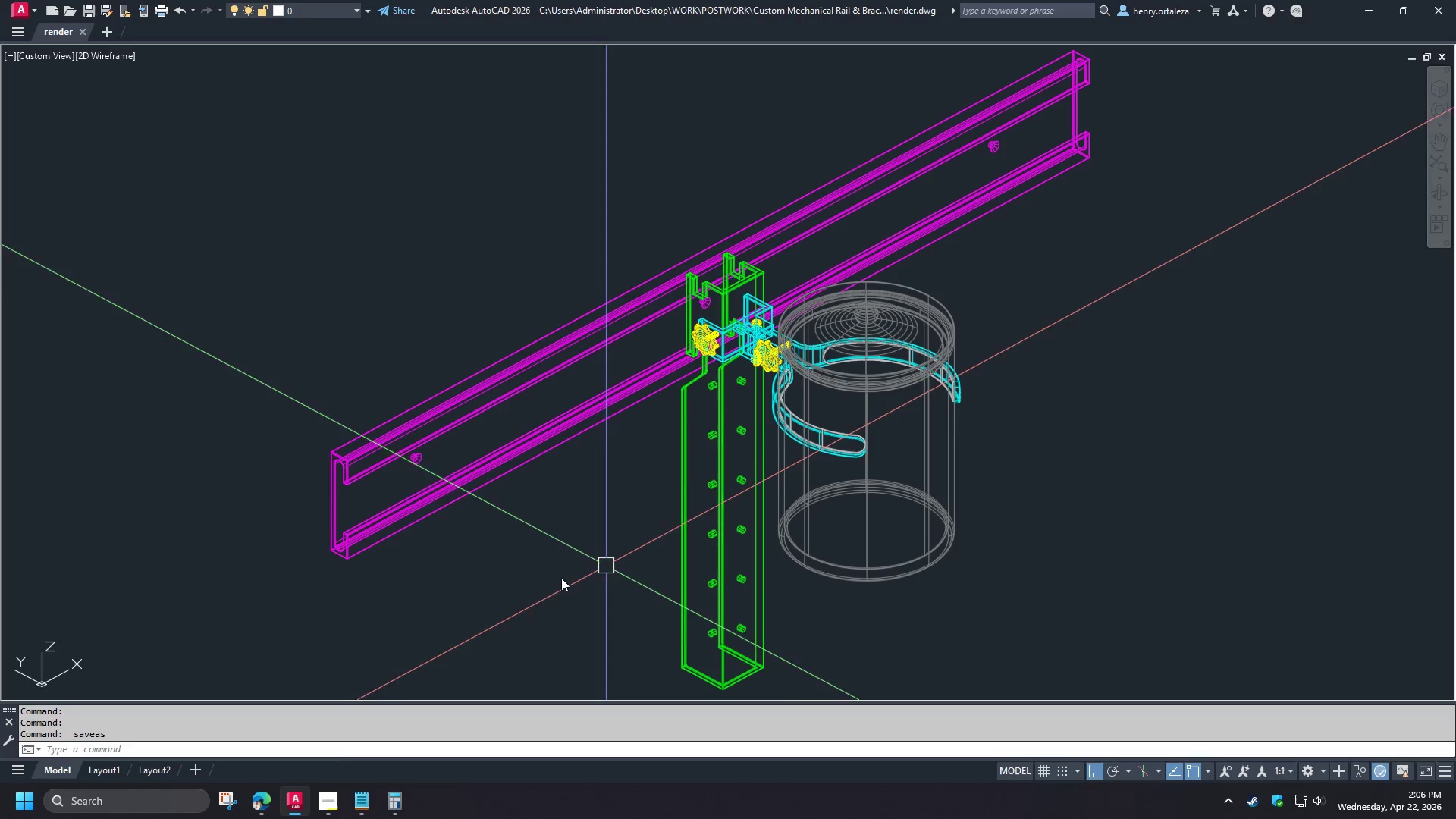 
key(Control+Shift+S)
 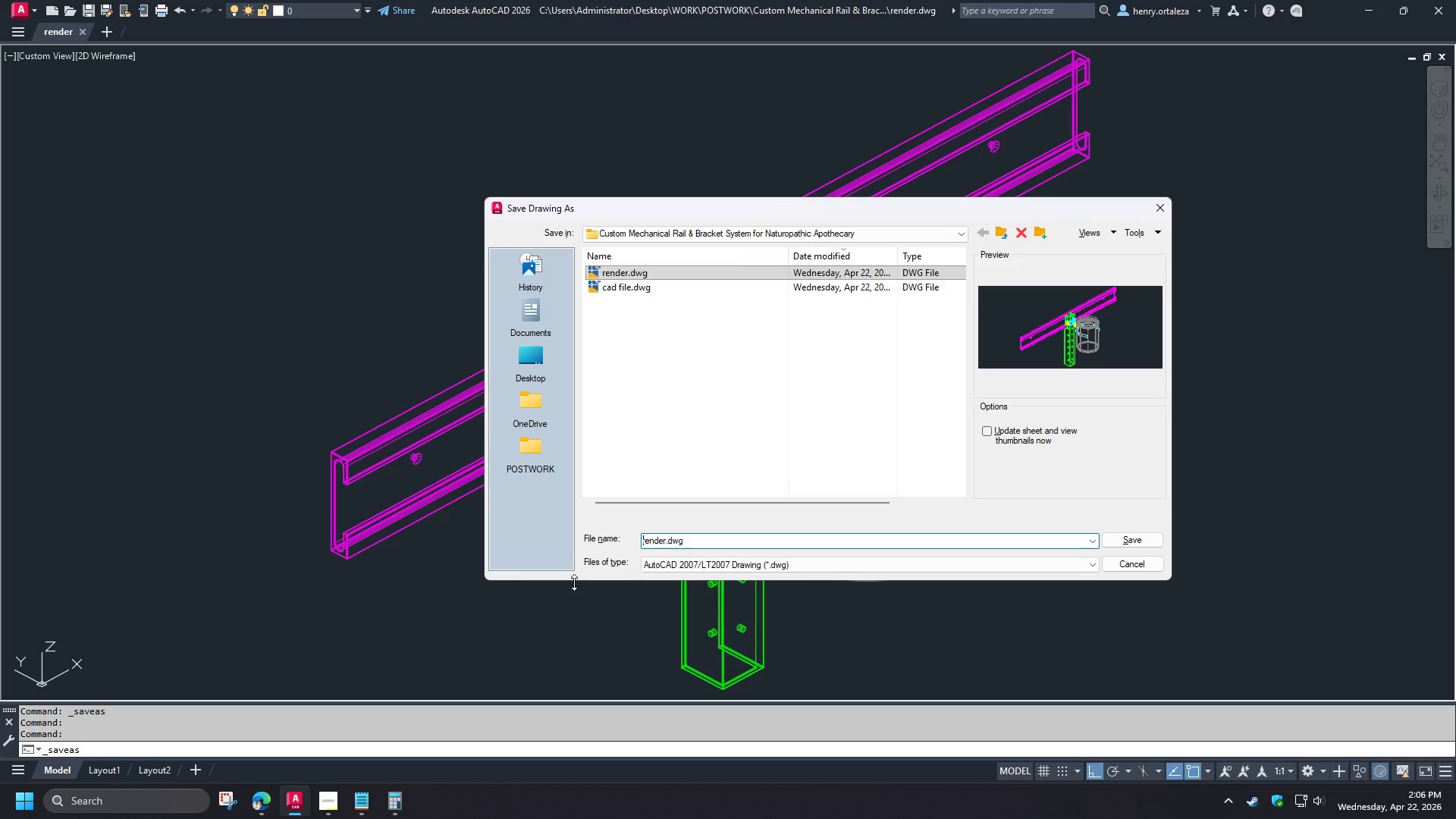 
type(layu)
 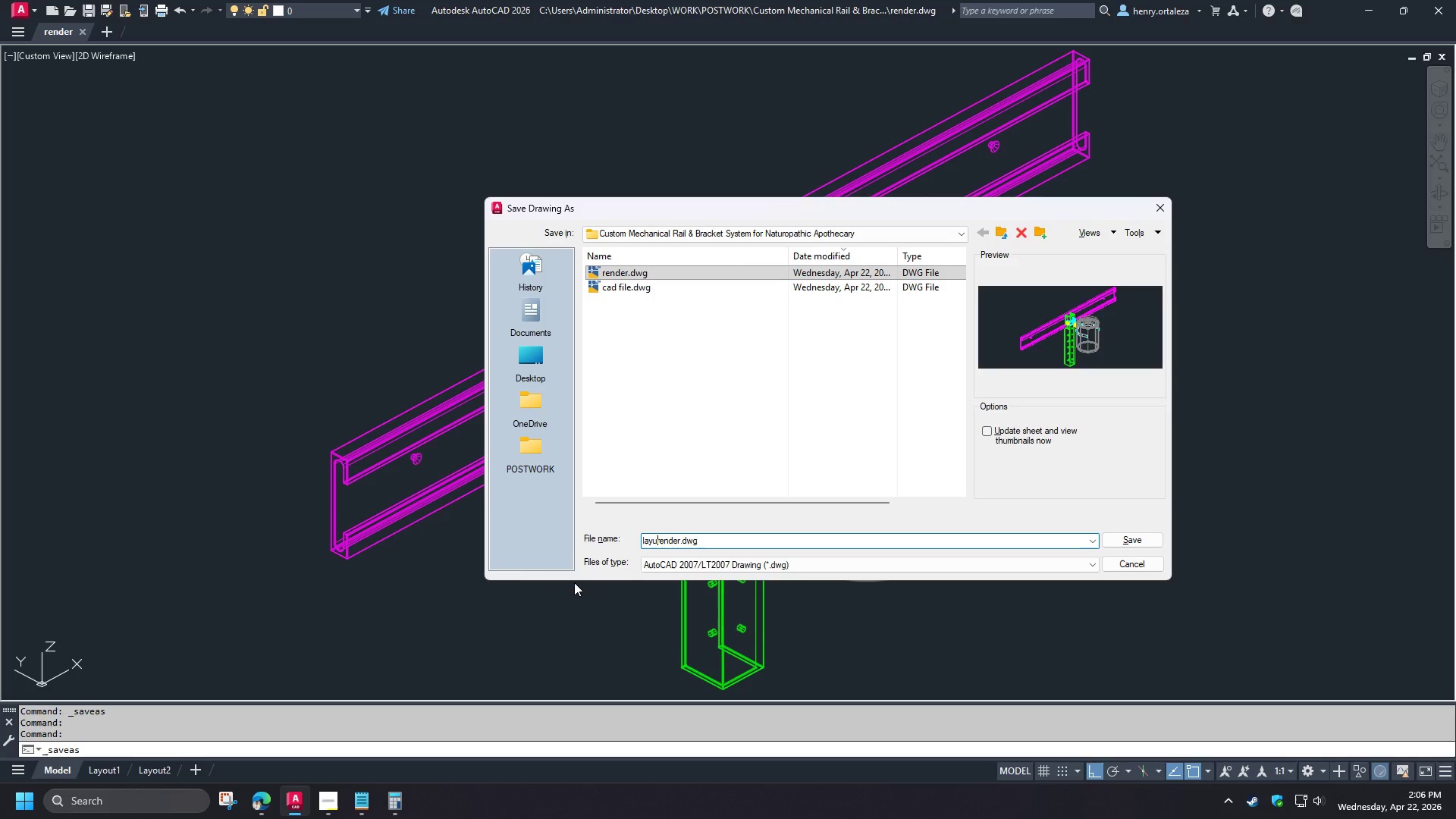 
key(Control+ControlLeft)
 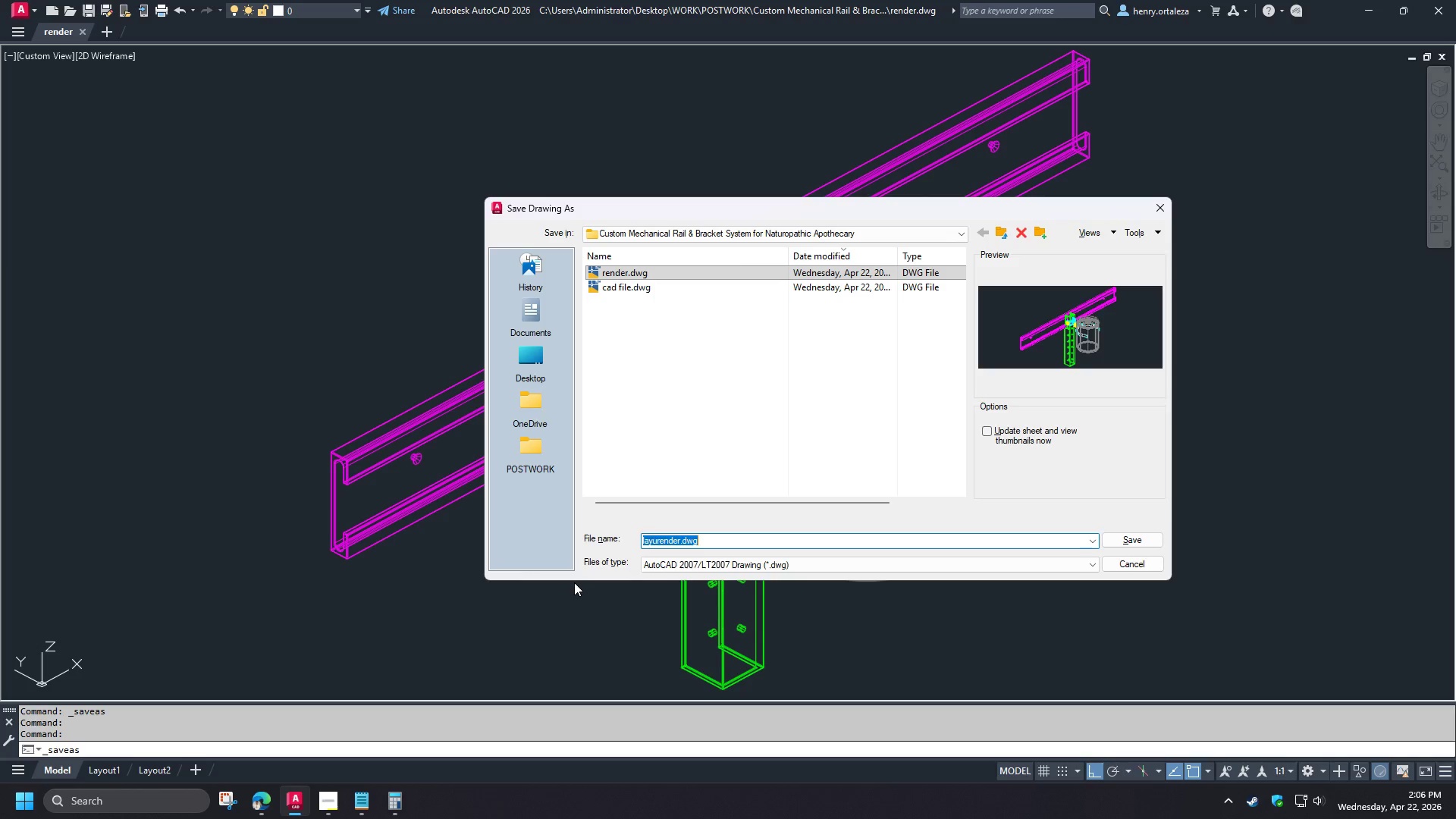 
key(Control+A)
 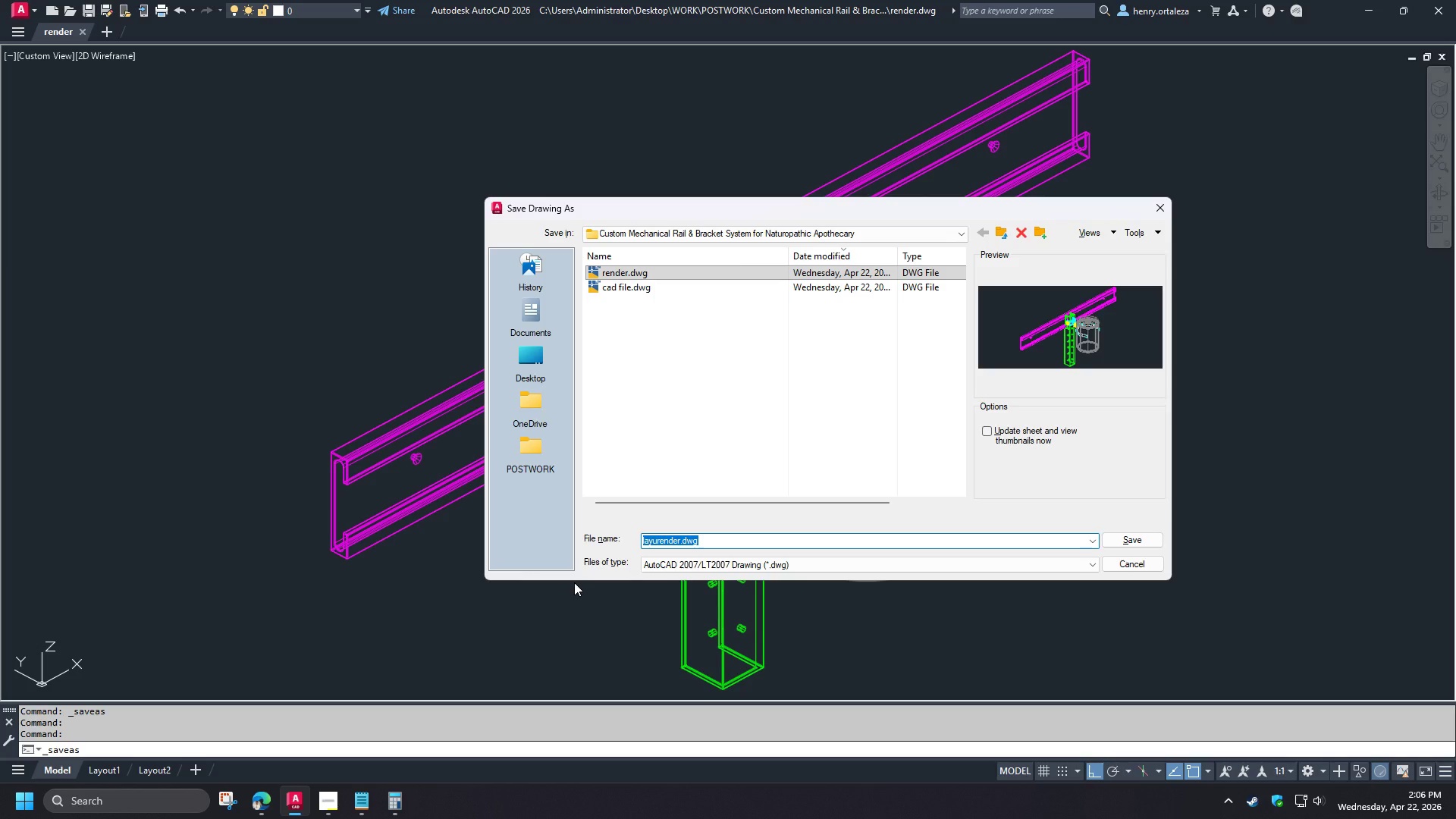 
type(layout)
 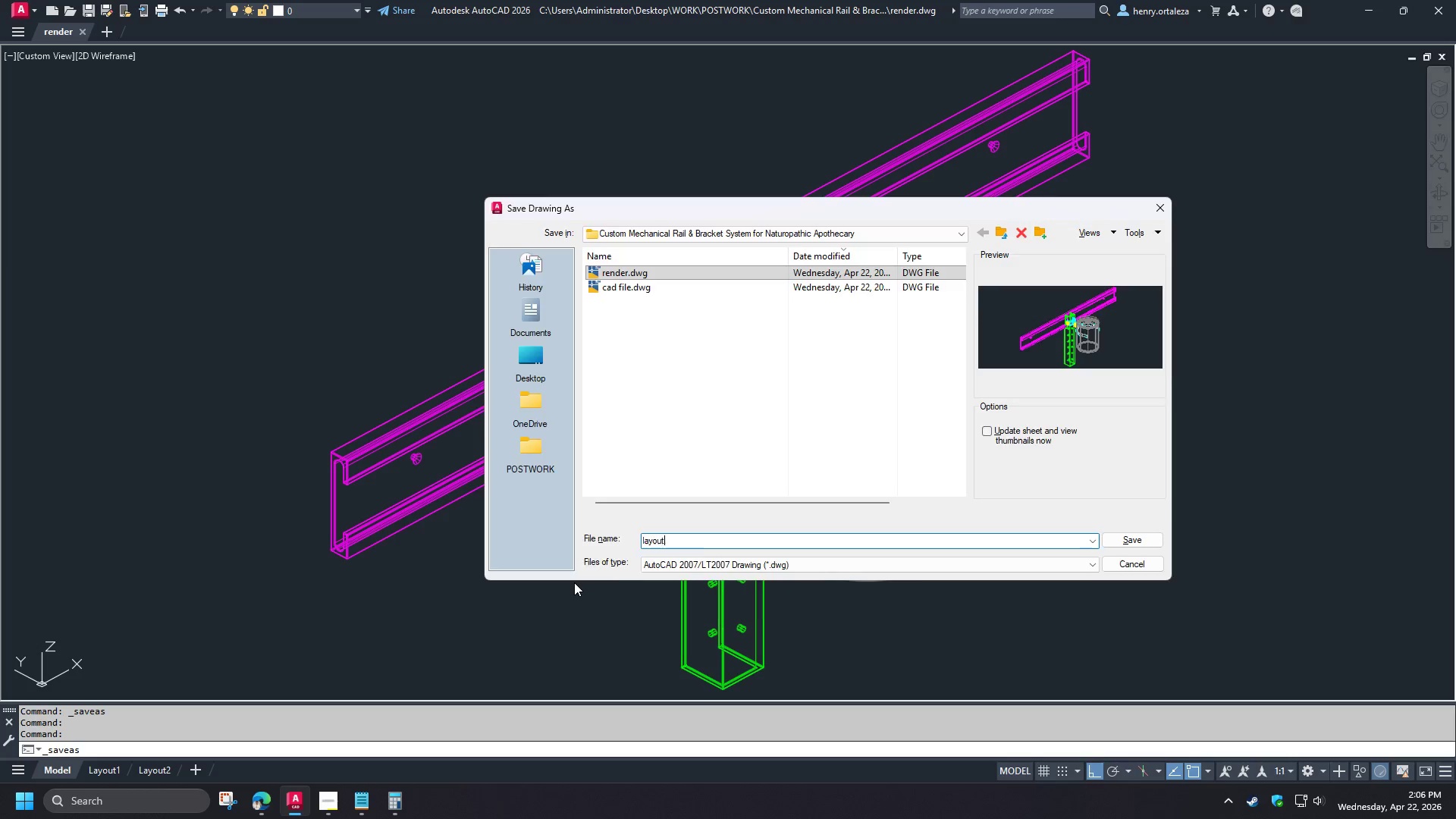 
key(Enter)
 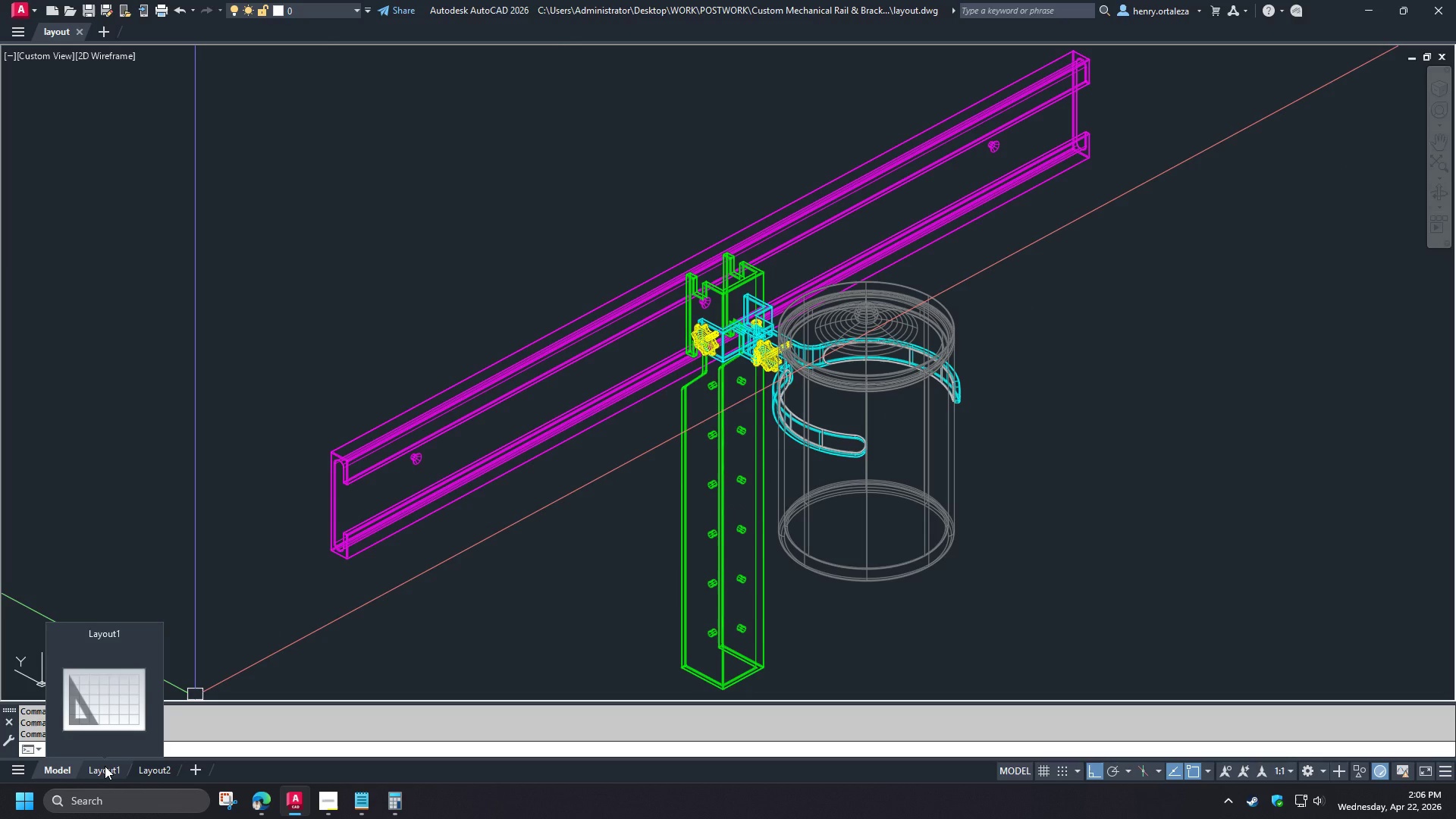 
wait(7.77)
 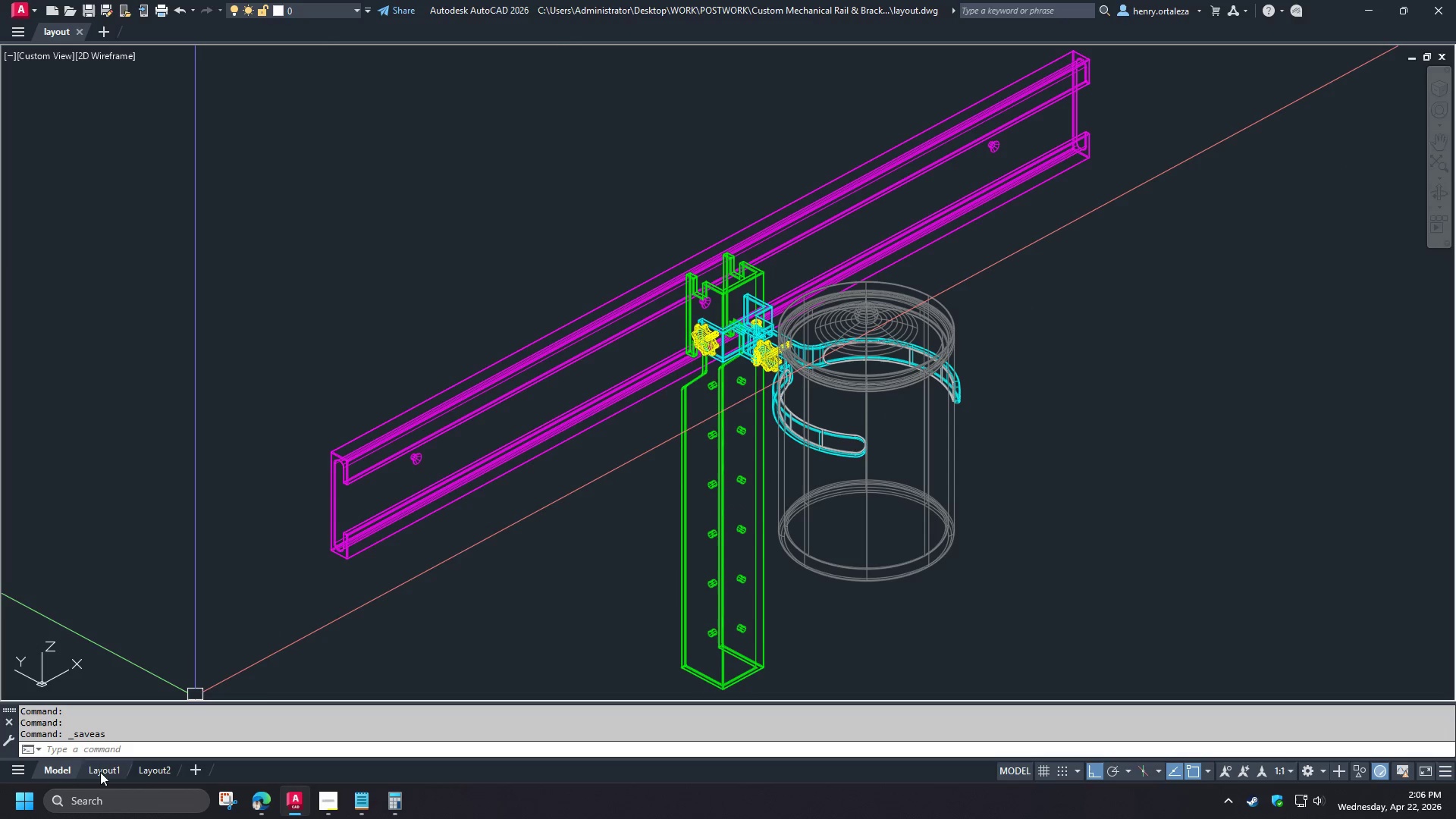 
right_click([105, 766])
 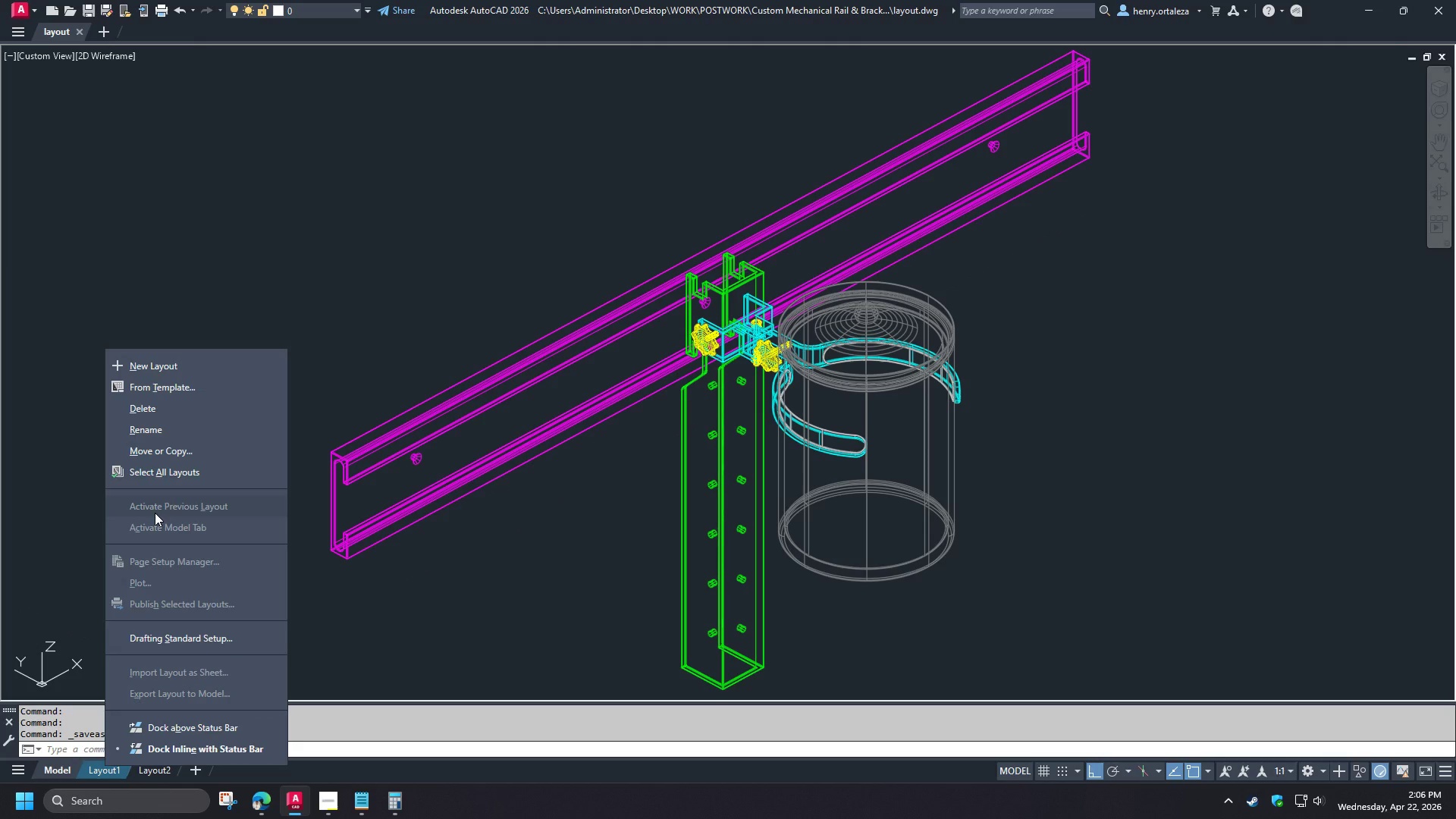 
left_click([177, 388])
 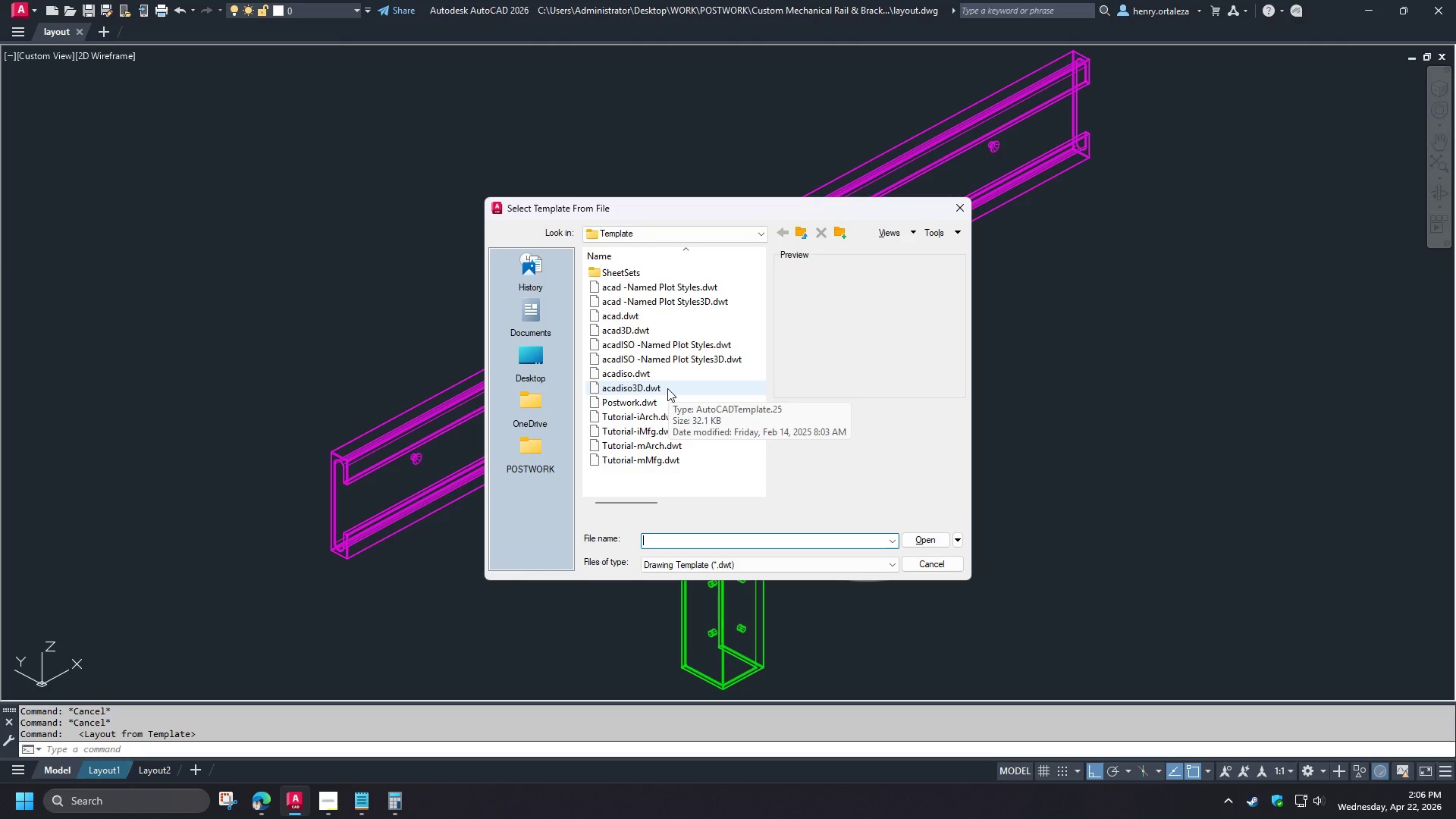 
wait(17.38)
 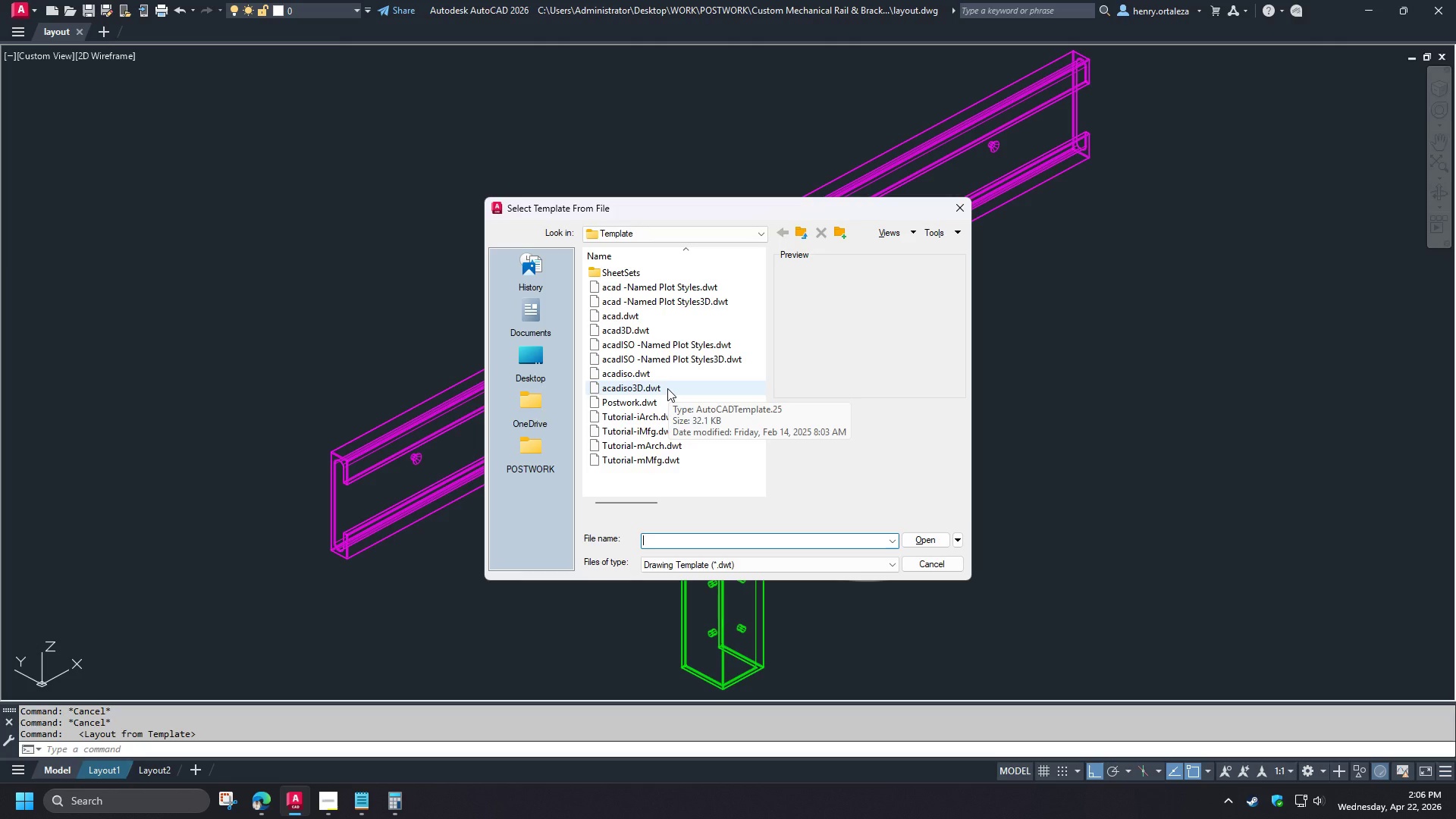 
left_click([661, 402])
 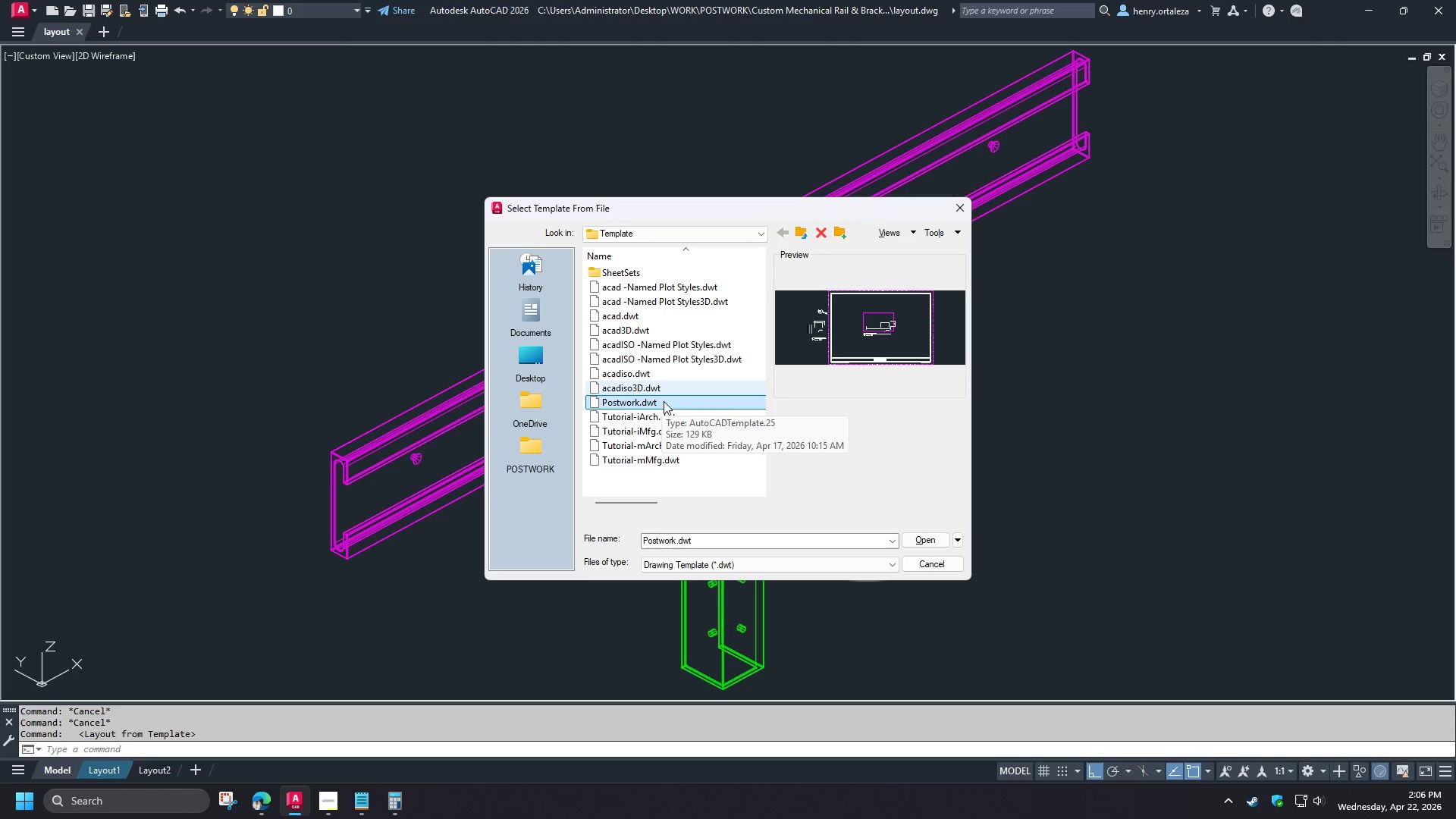 
wait(12.5)
 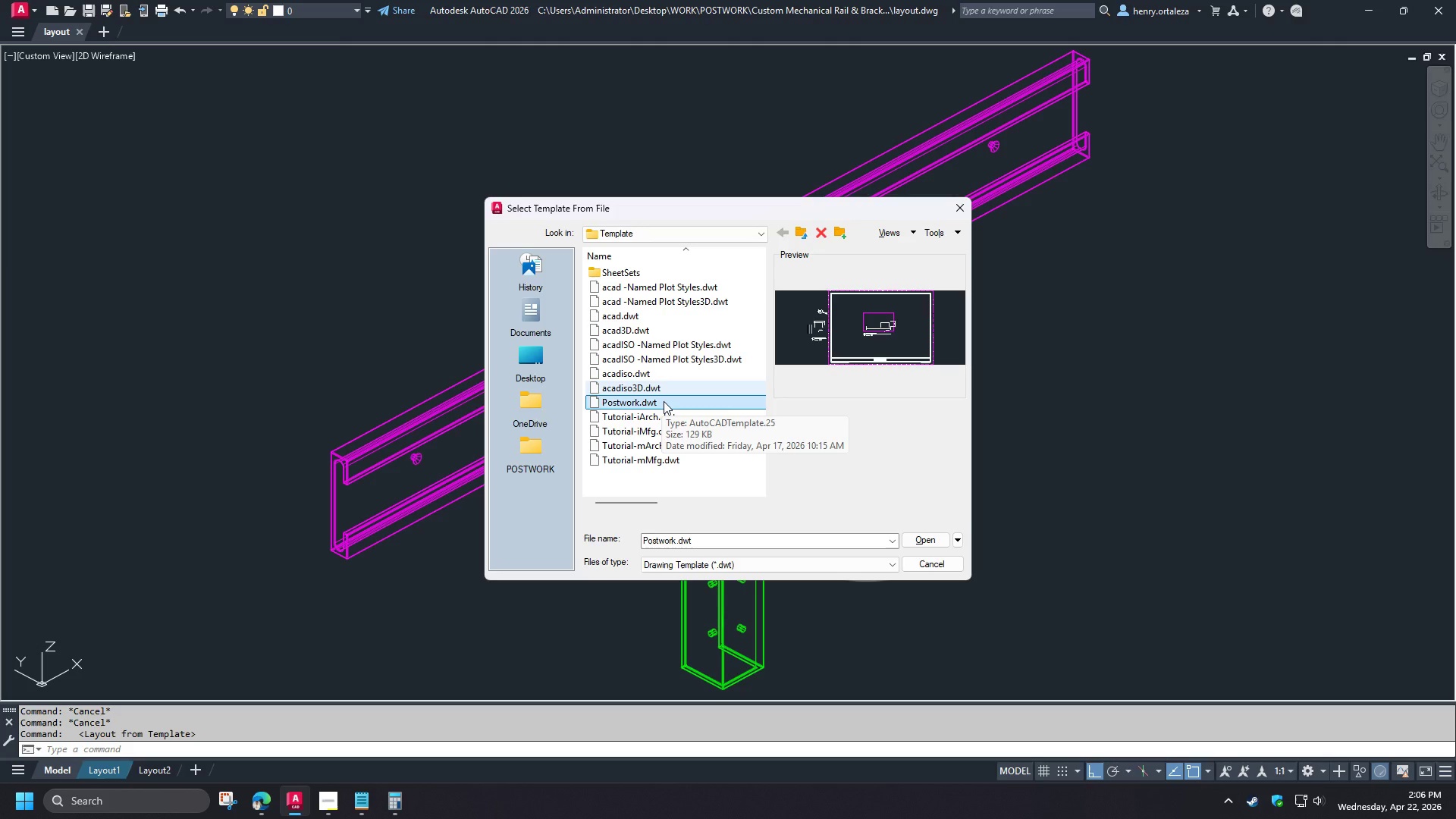 
double_click([660, 401])
 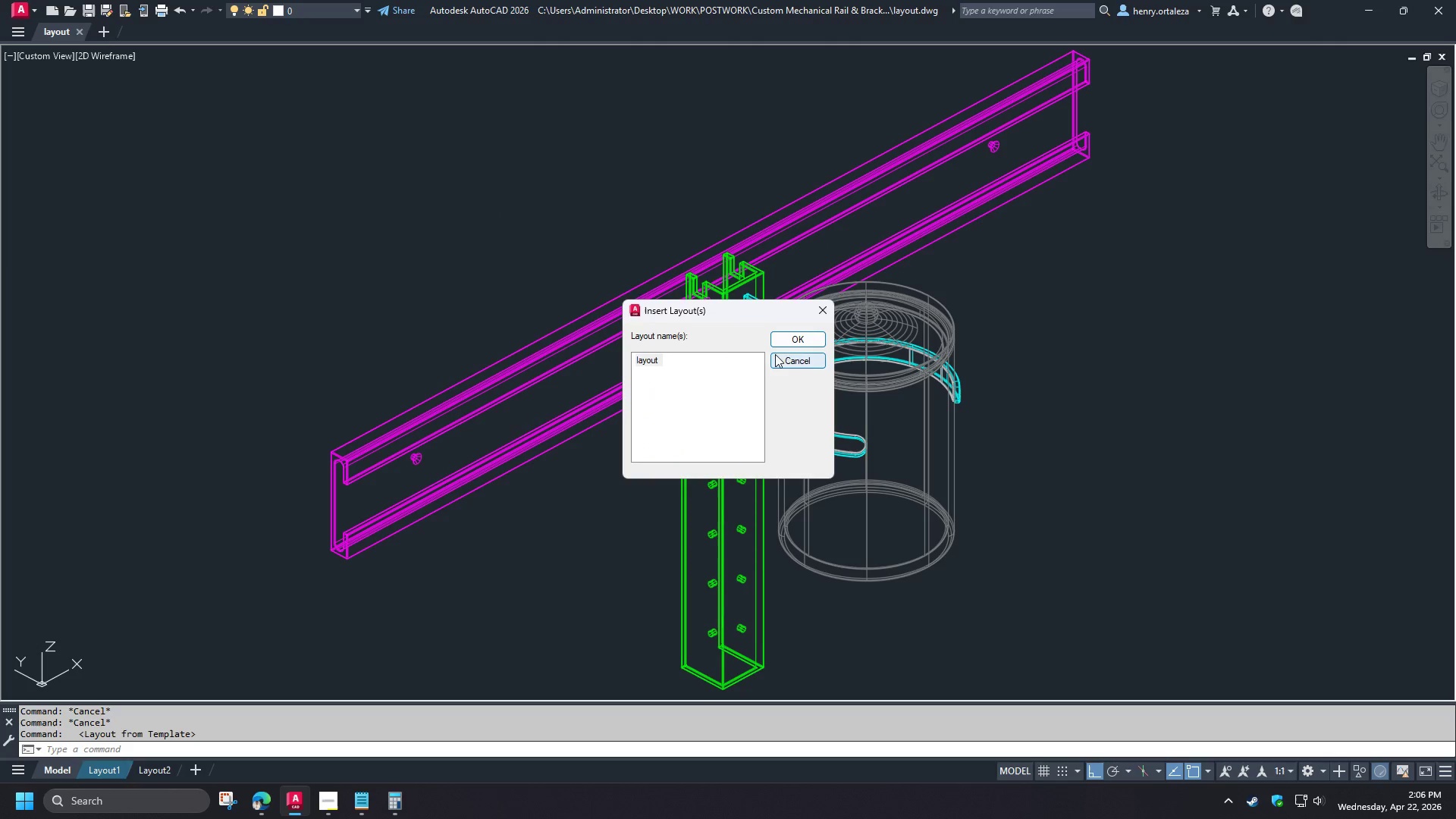 
left_click([792, 344])
 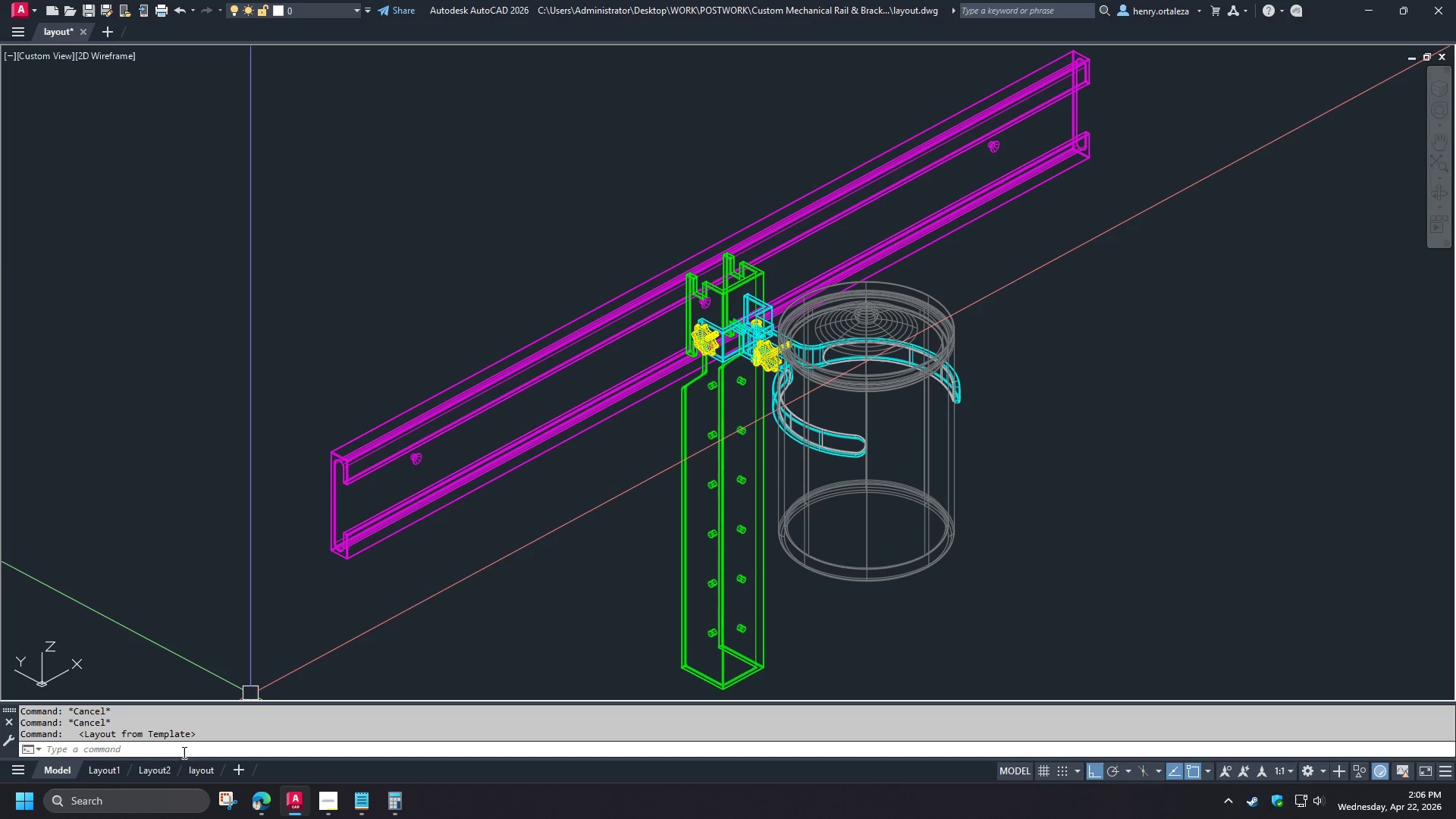 
left_click([114, 770])
 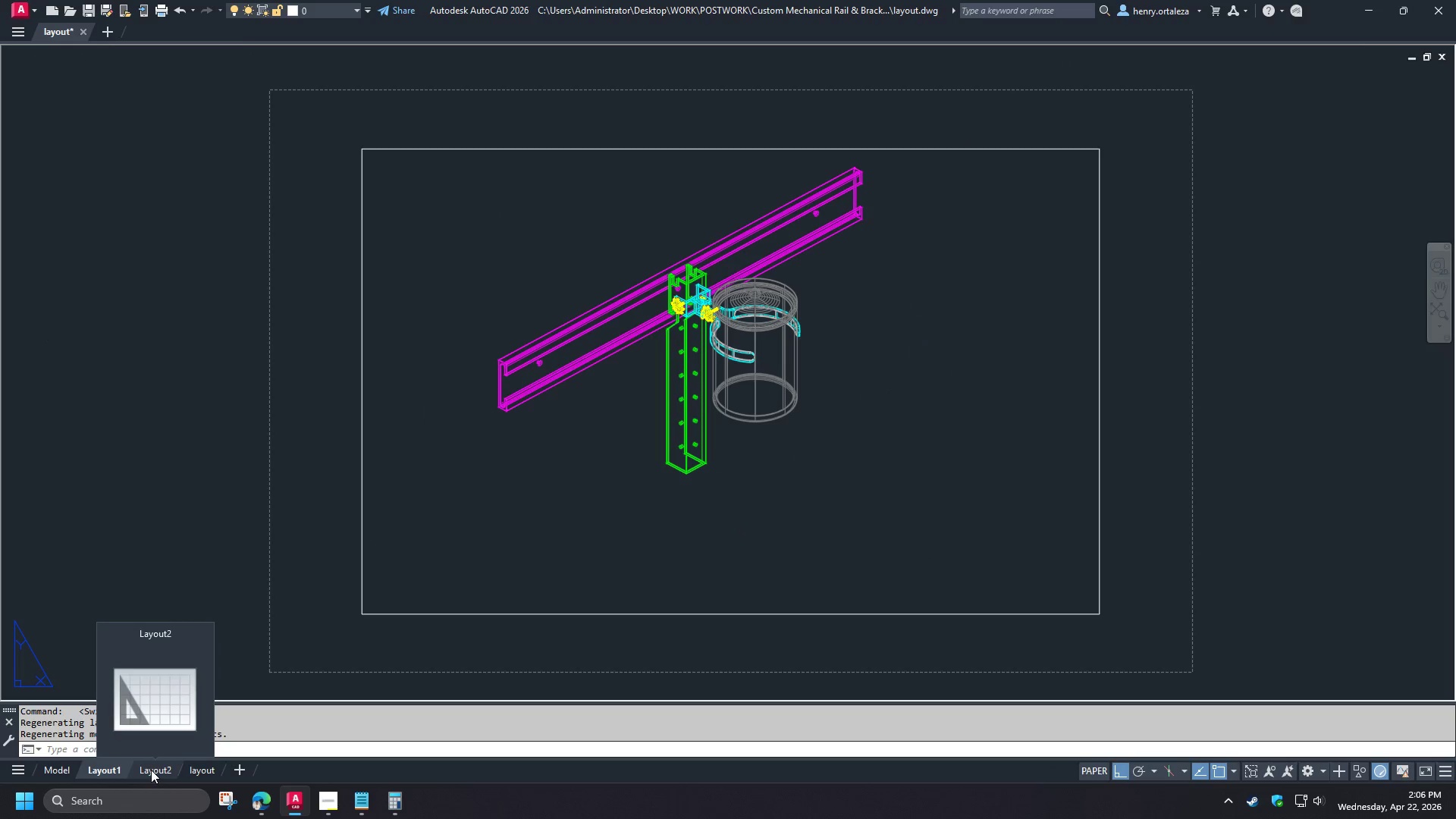 
hold_key(key=ShiftLeft, duration=0.48)
left_click([151, 770])
 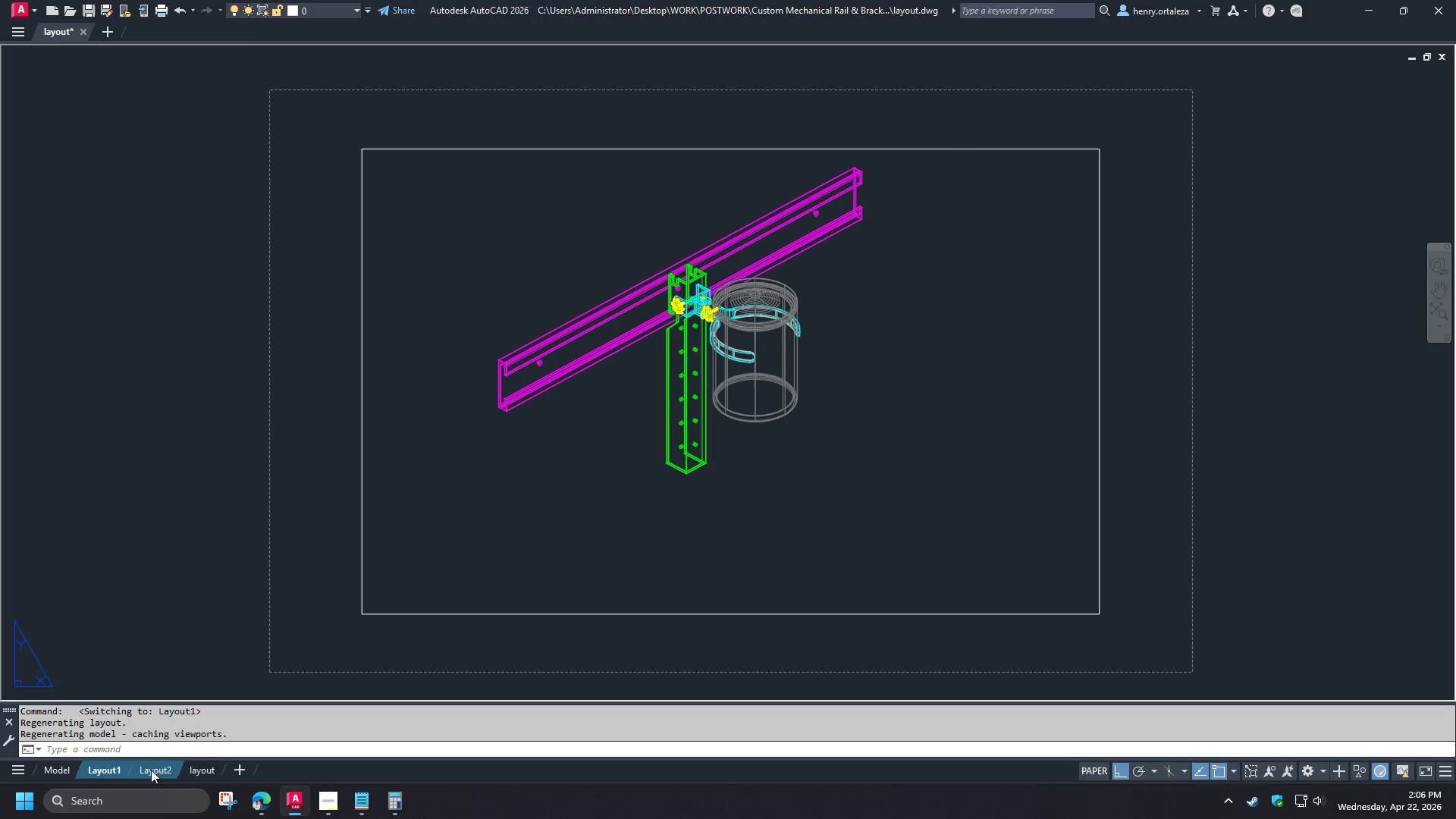 
right_click([151, 770])
 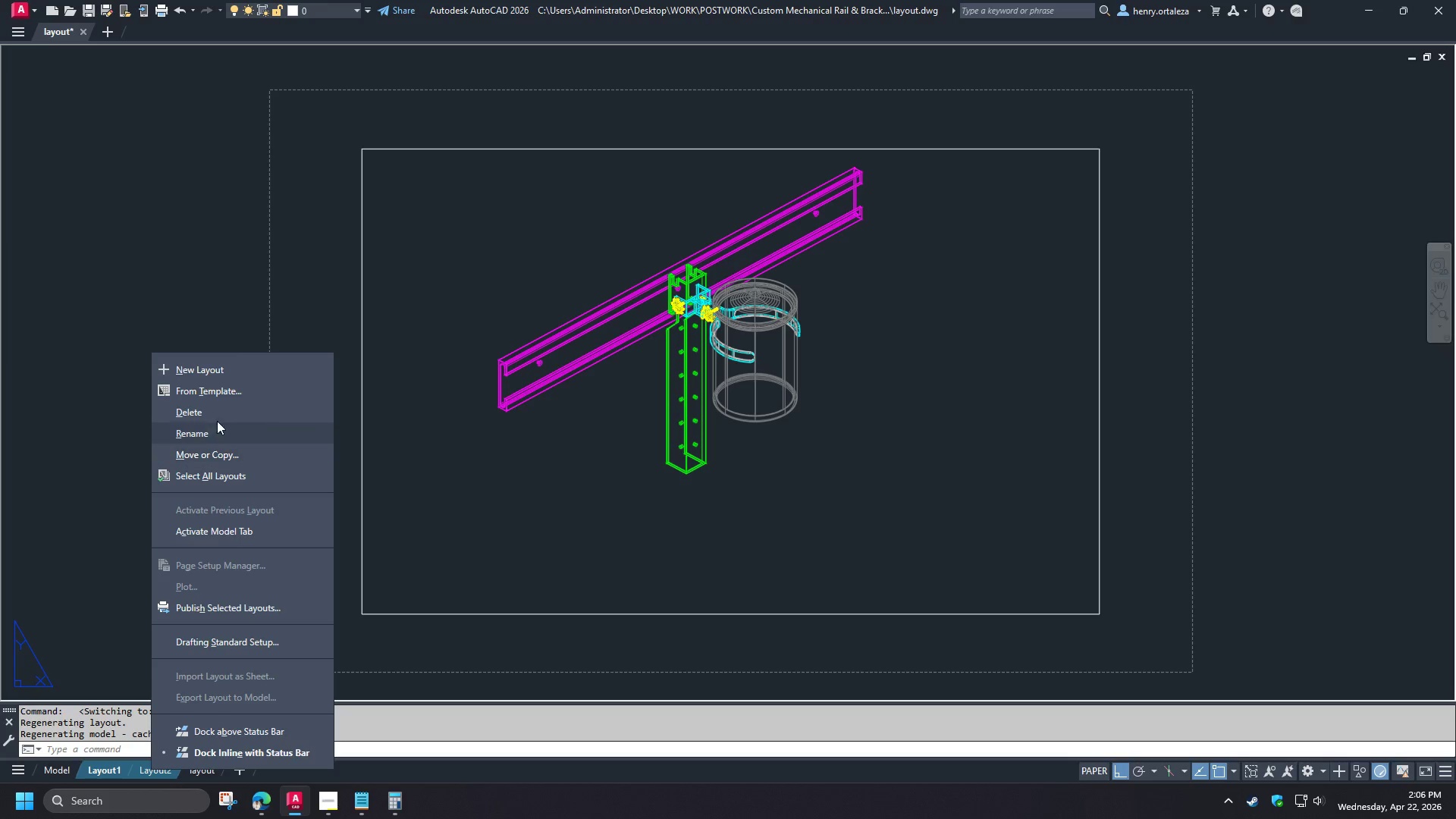 
left_click([214, 416])
 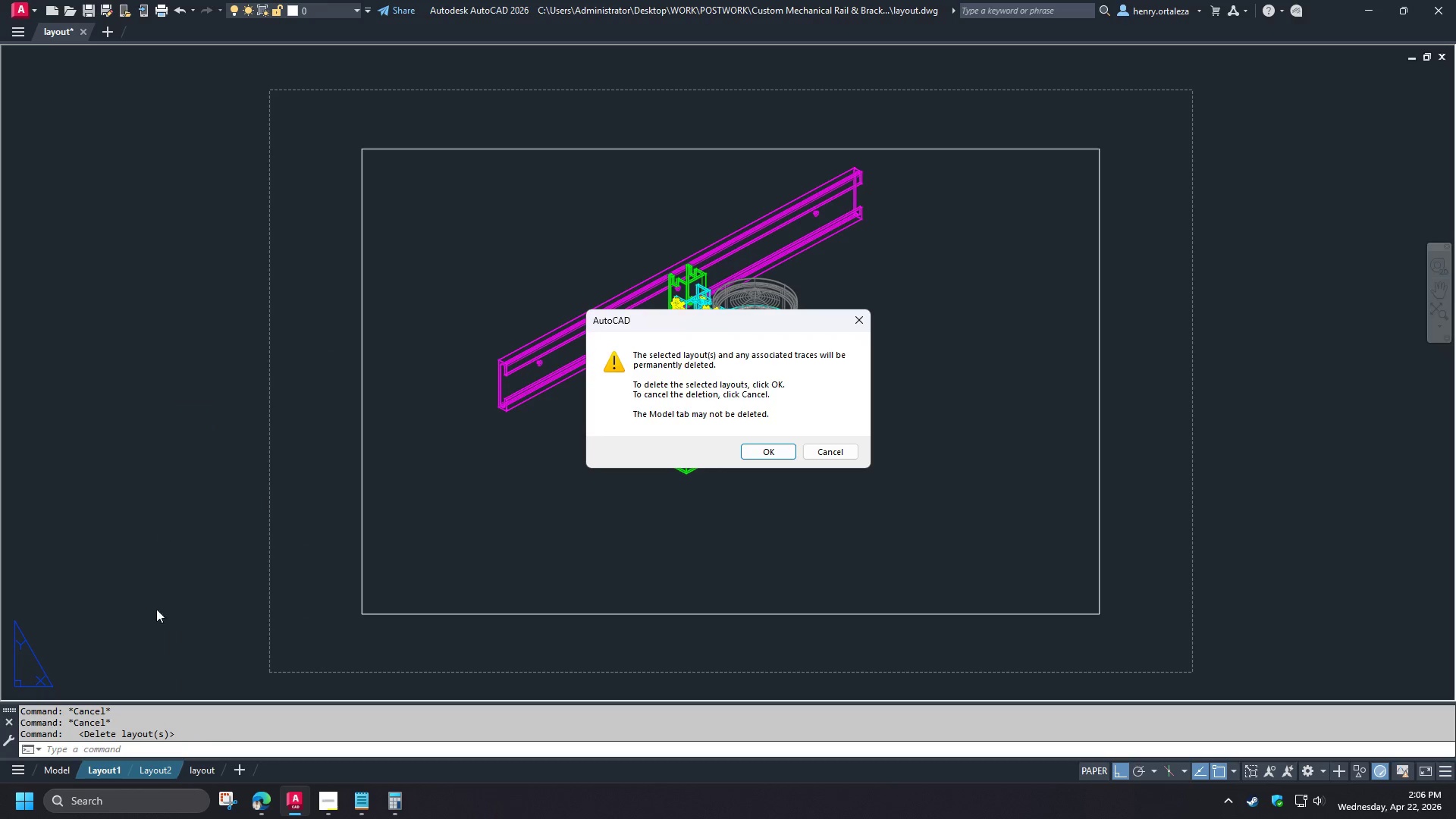 
key(Space)
 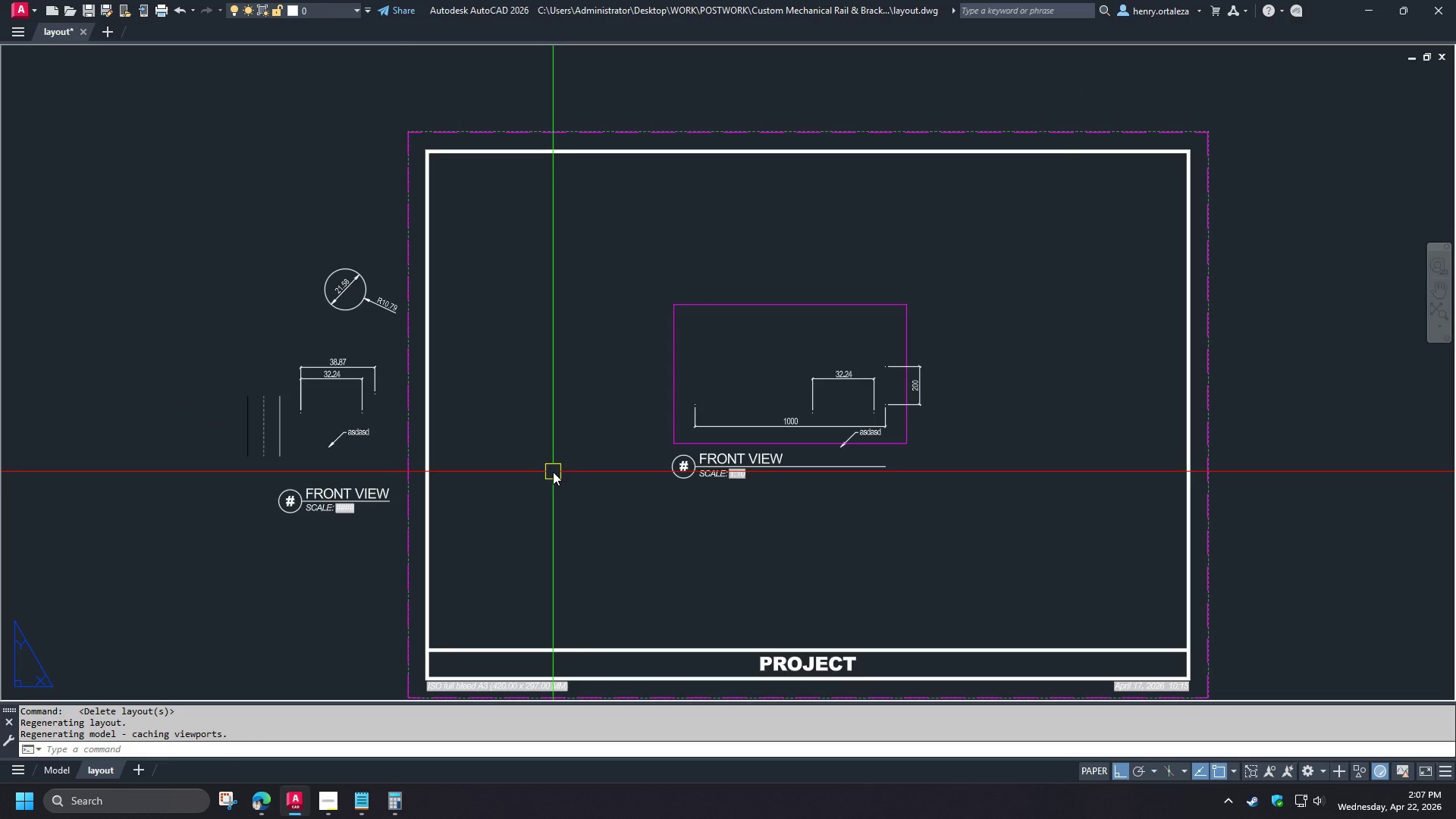 
type(dim;la)
key(Backspace)
key(Backspace)
key(Backspace)
type(la)
 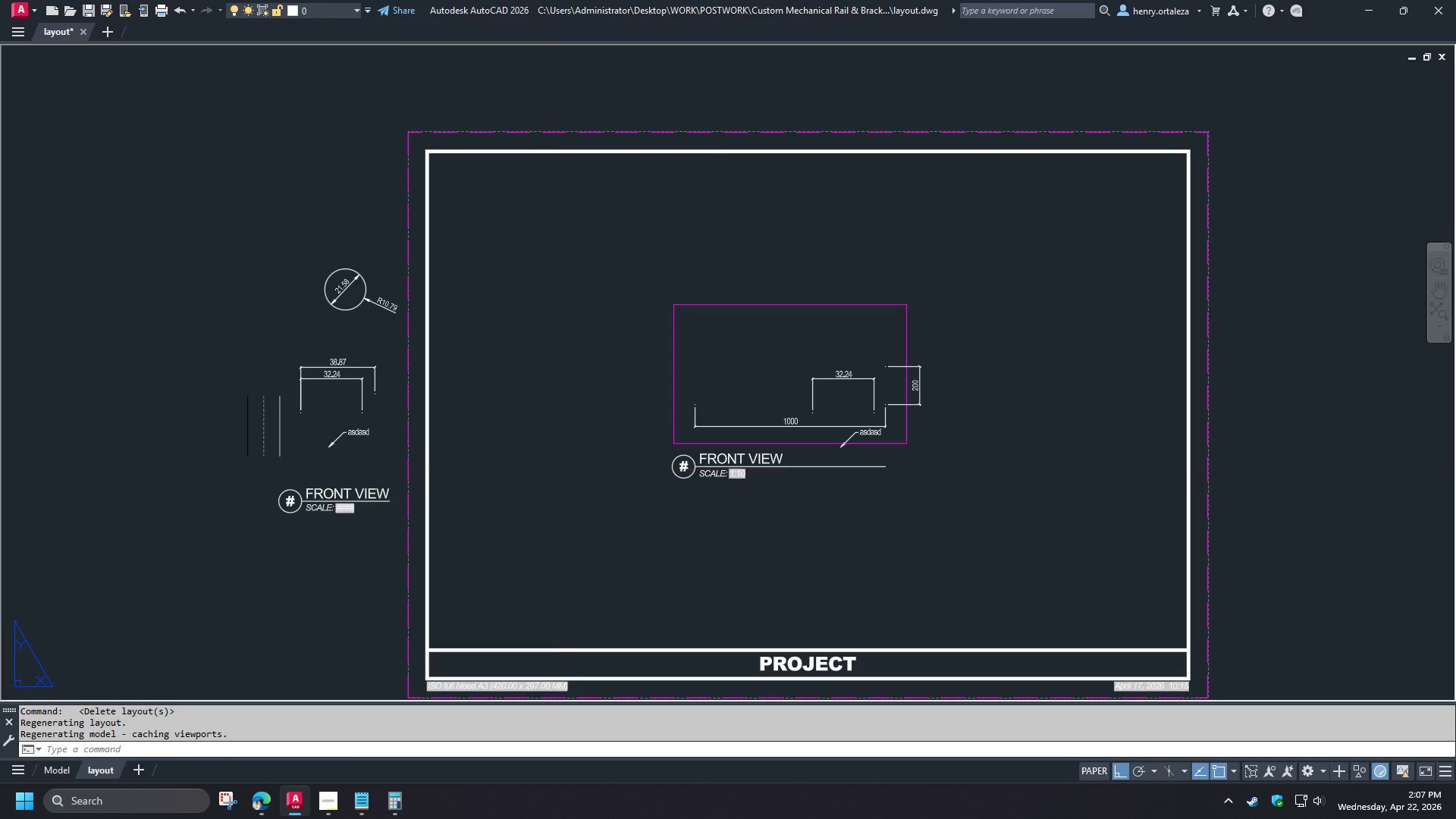 
key(Enter)
 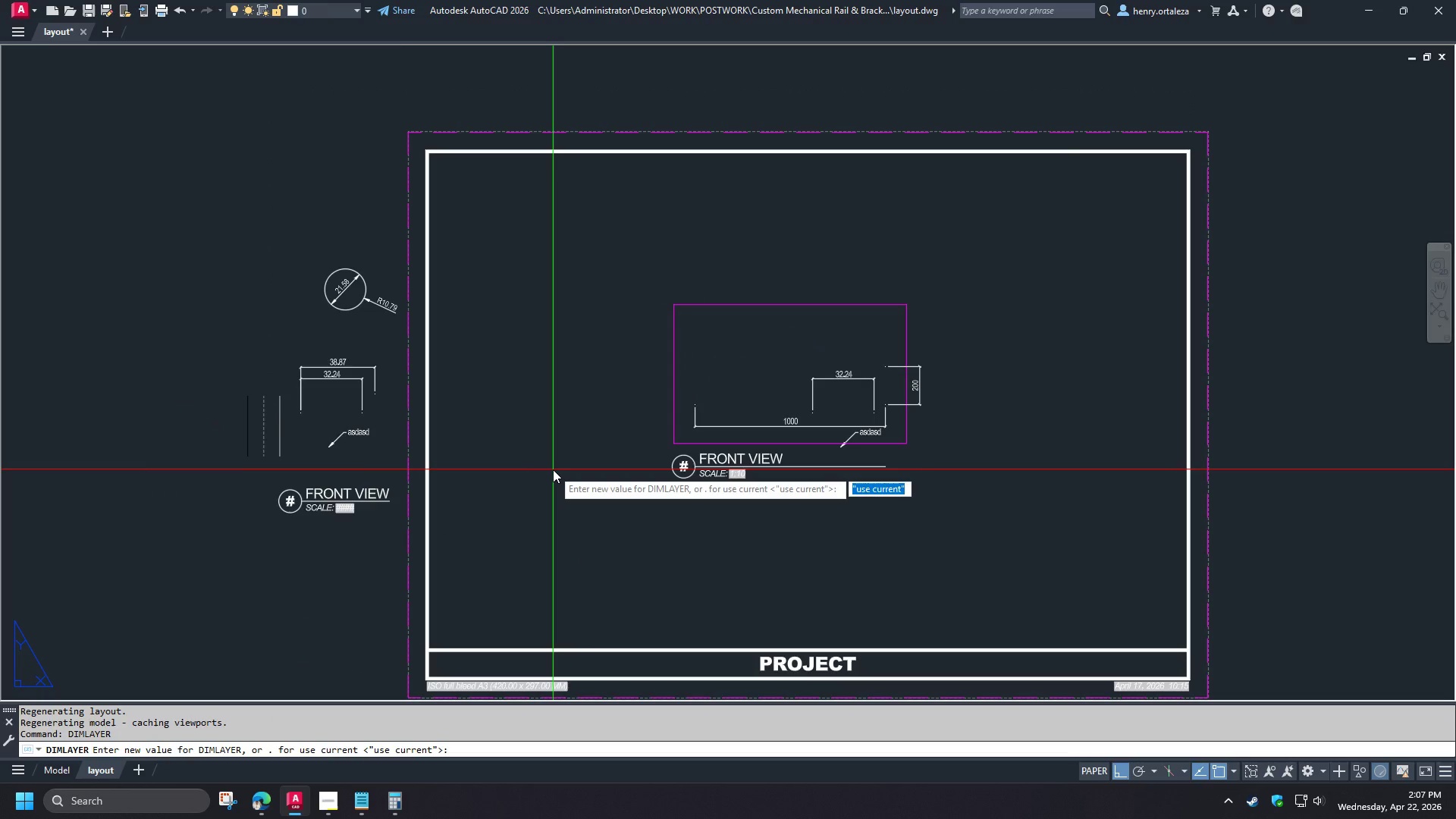 
type(dim)
 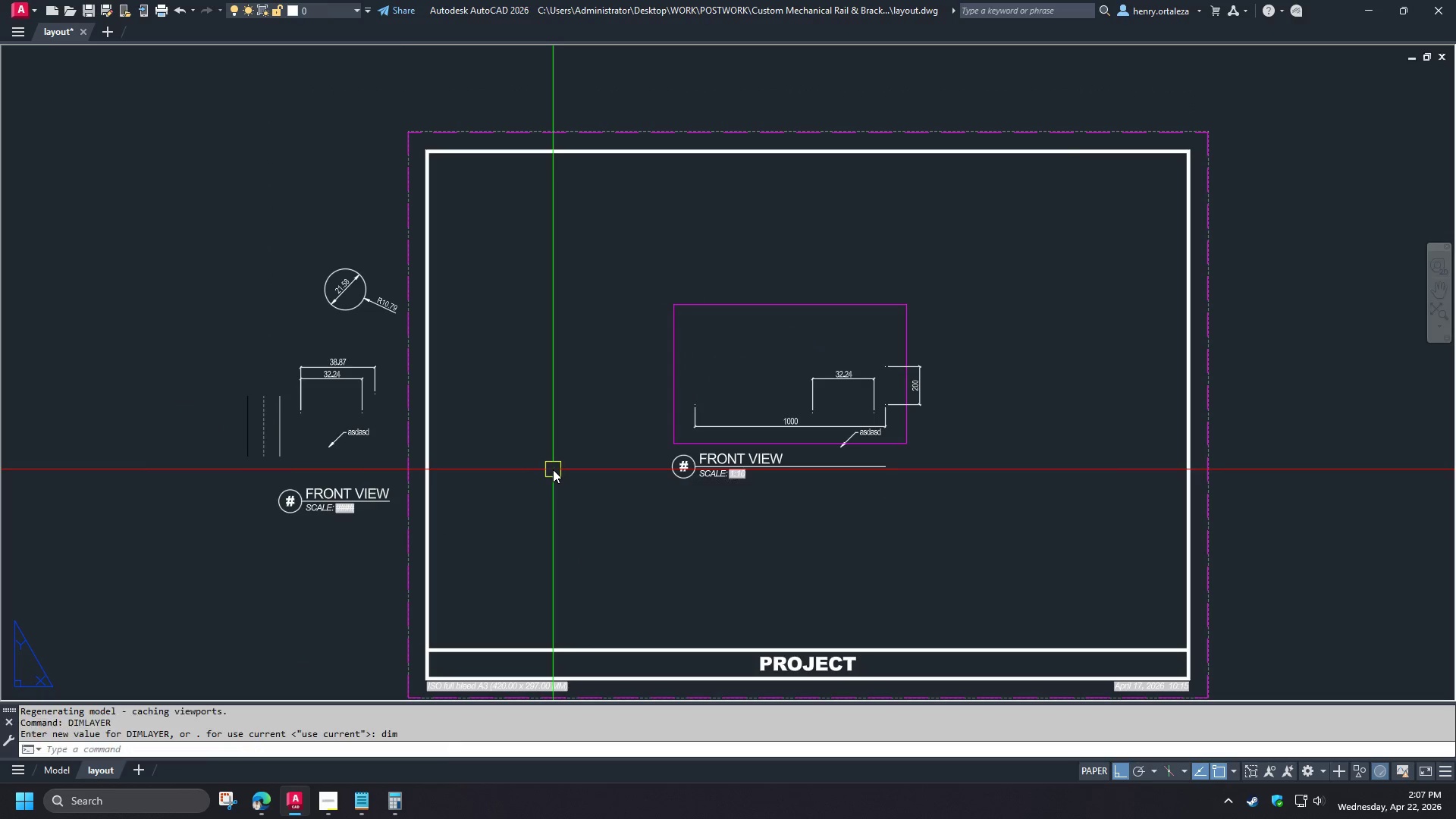 
key(Enter)
 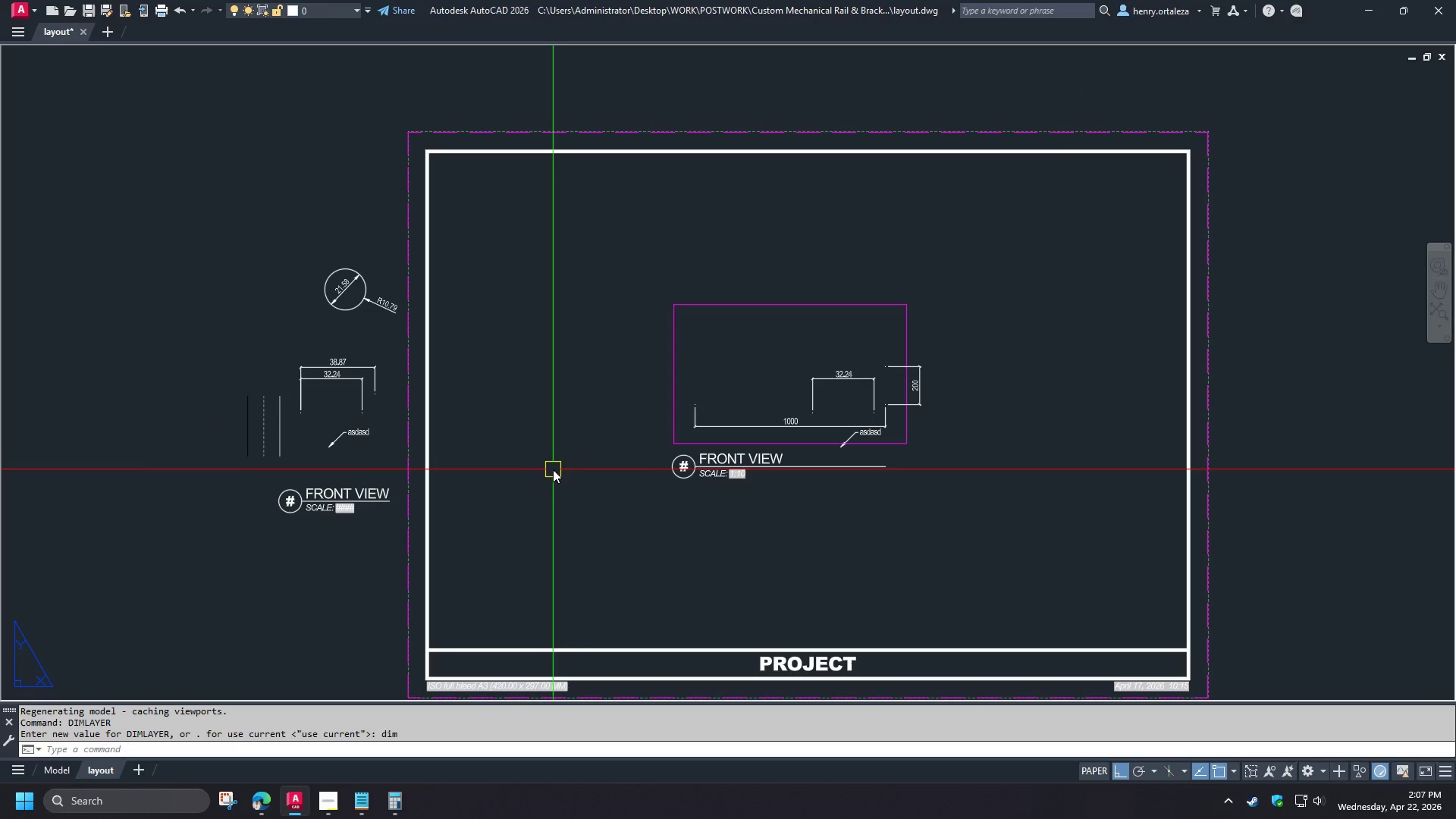 
type(re )
 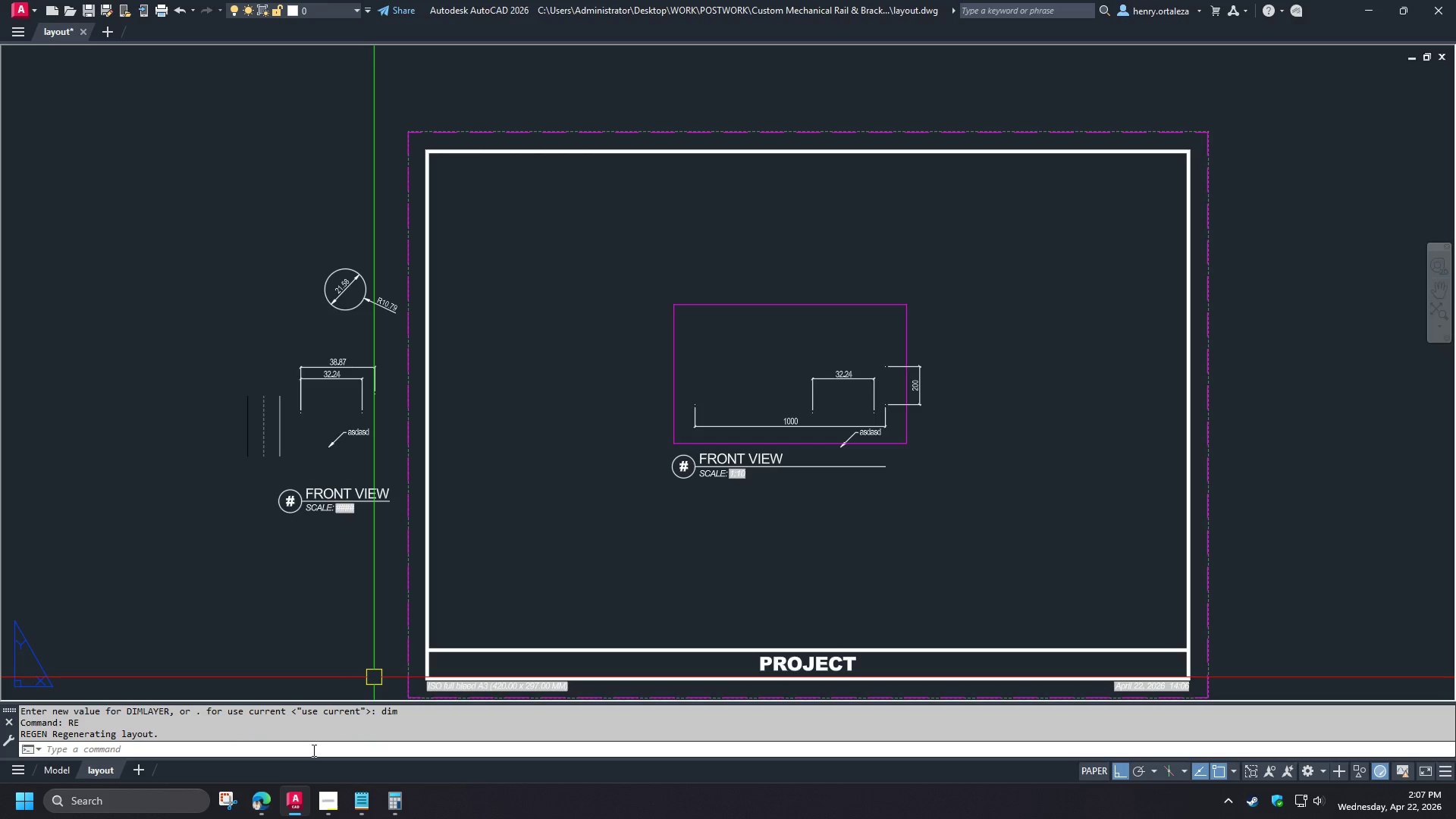 
left_click([322, 811])